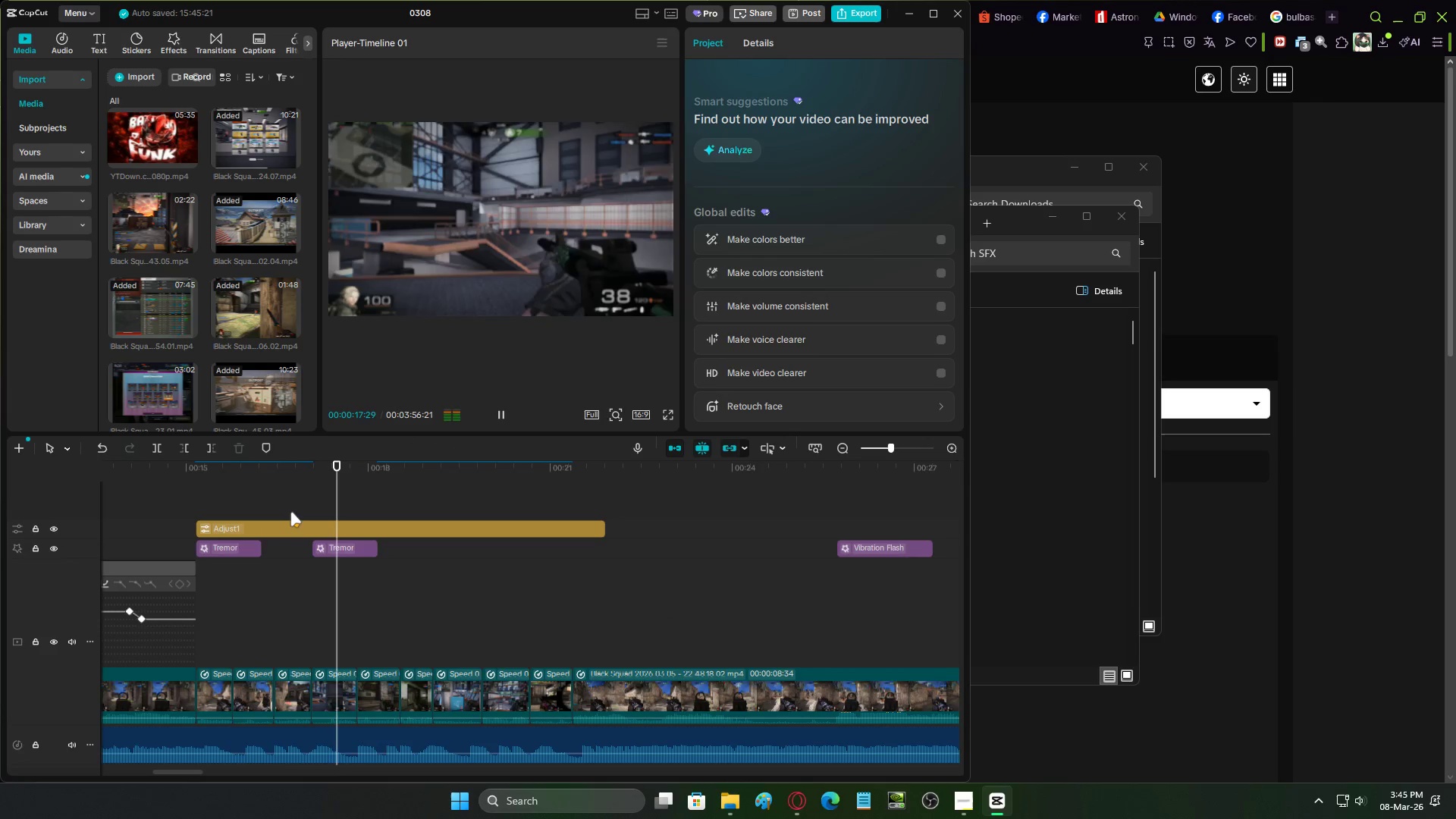 
key(Space)
 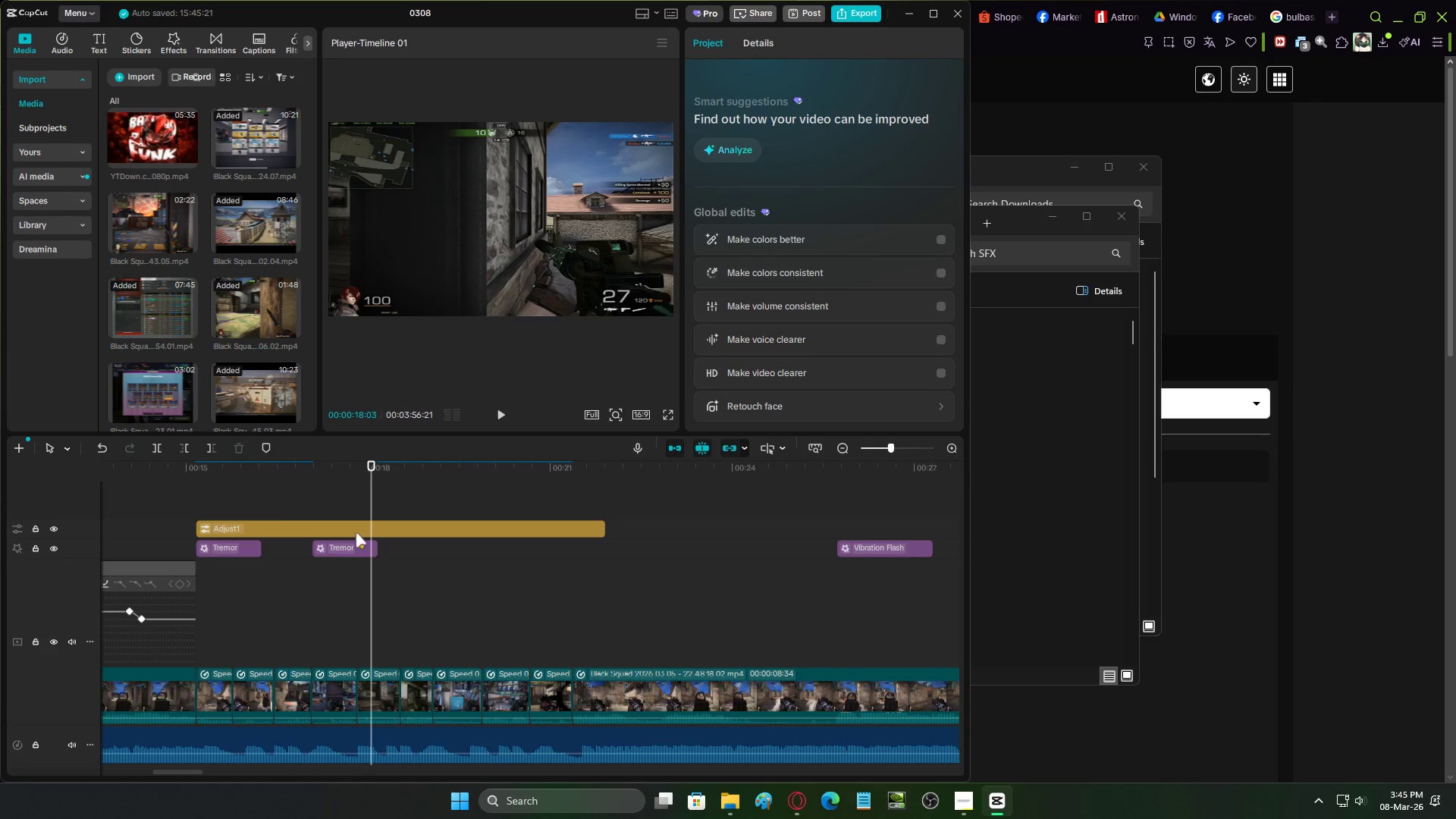 
left_click([316, 511])
 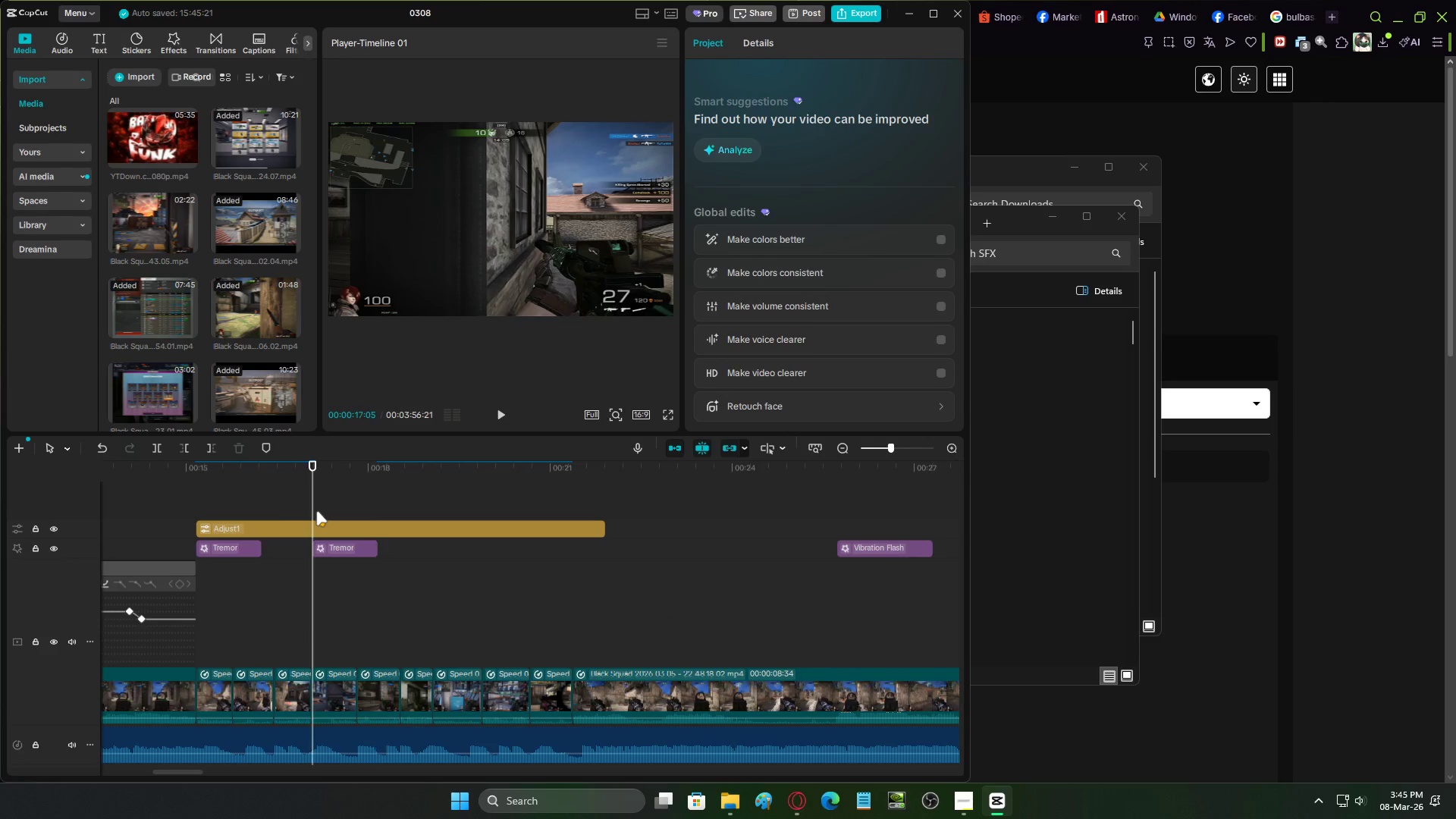 
key(Space)
 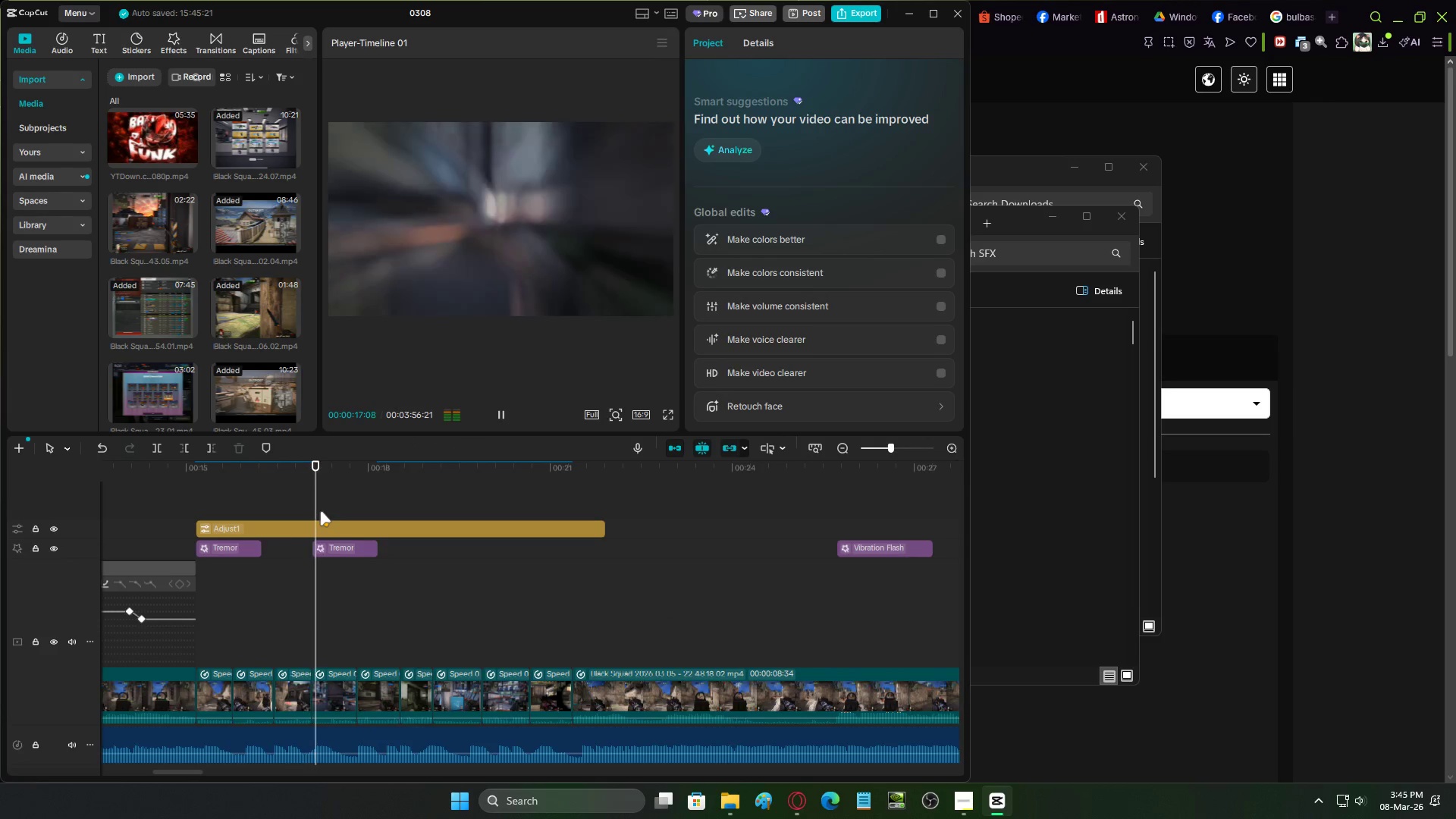 
key(Space)
 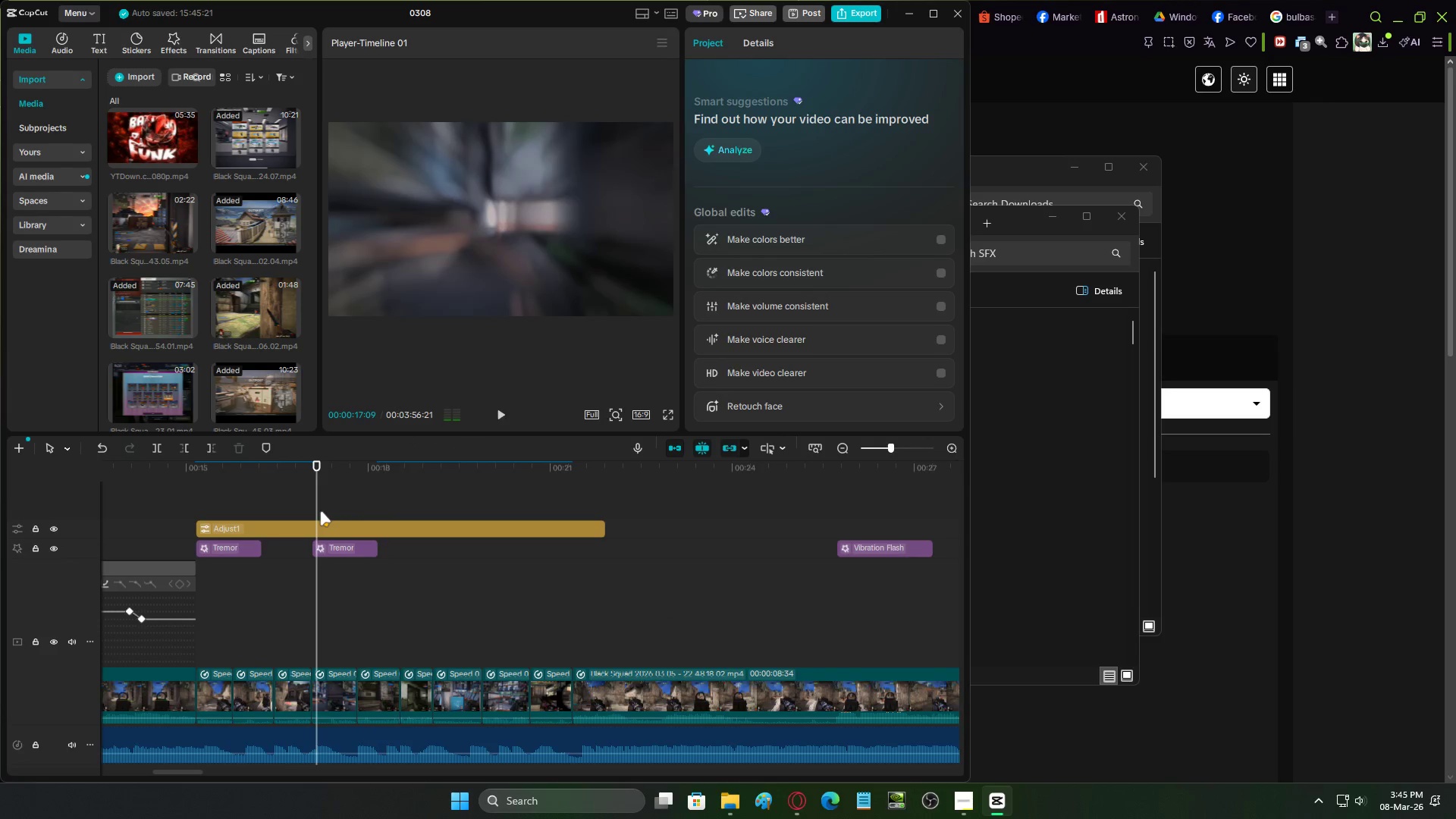 
key(Space)
 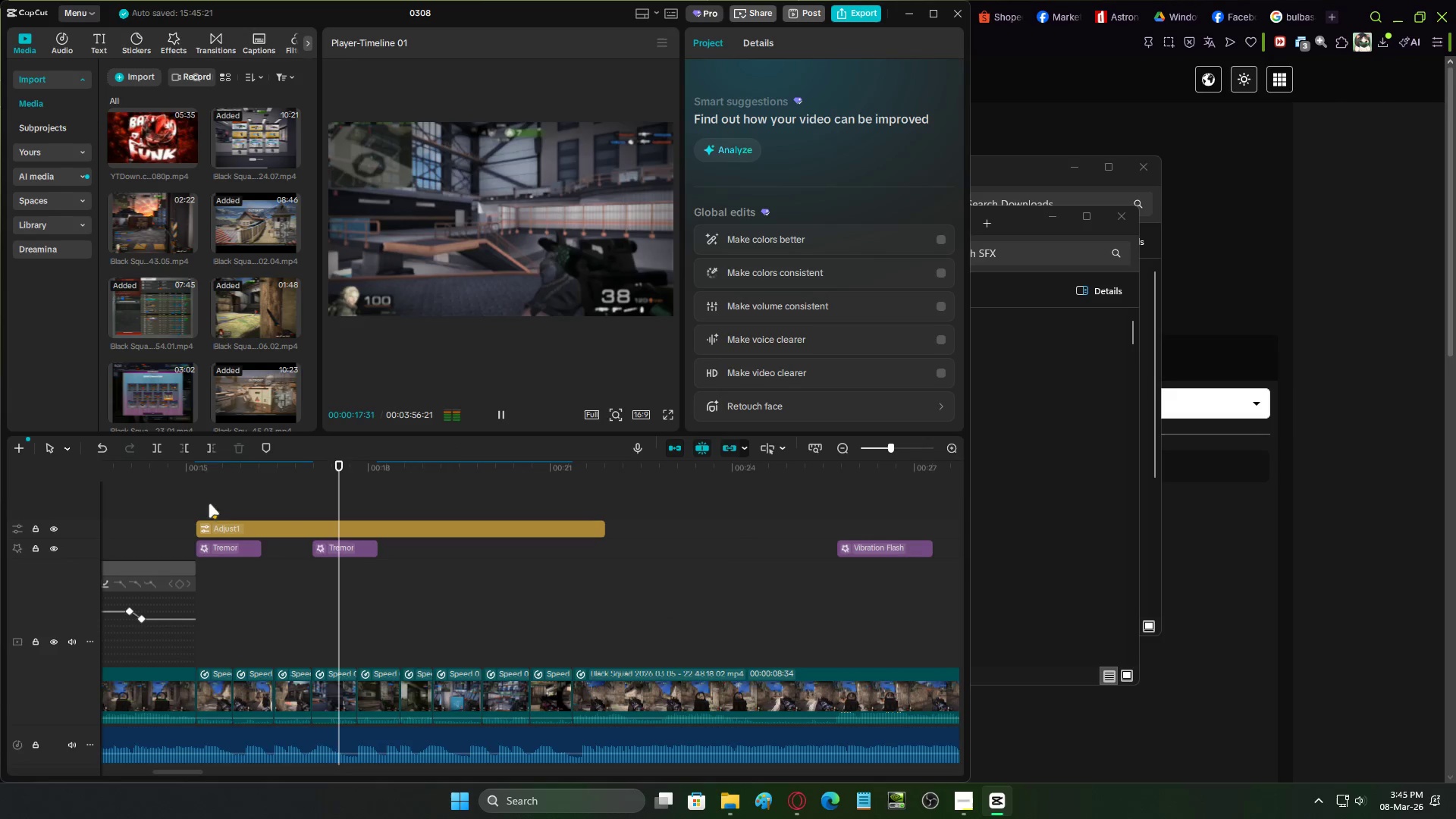 
double_click([193, 505])
 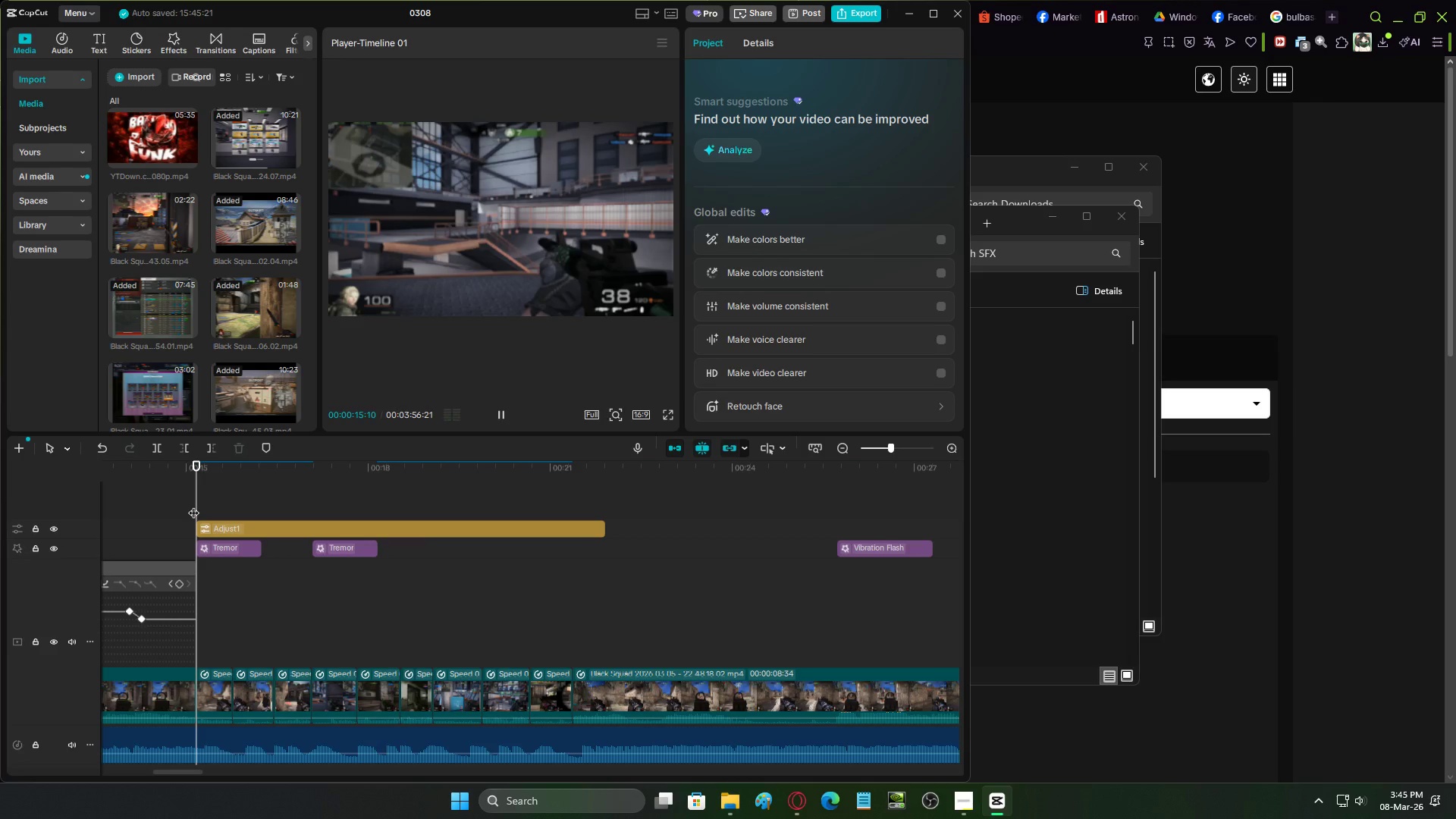 
key(Space)
 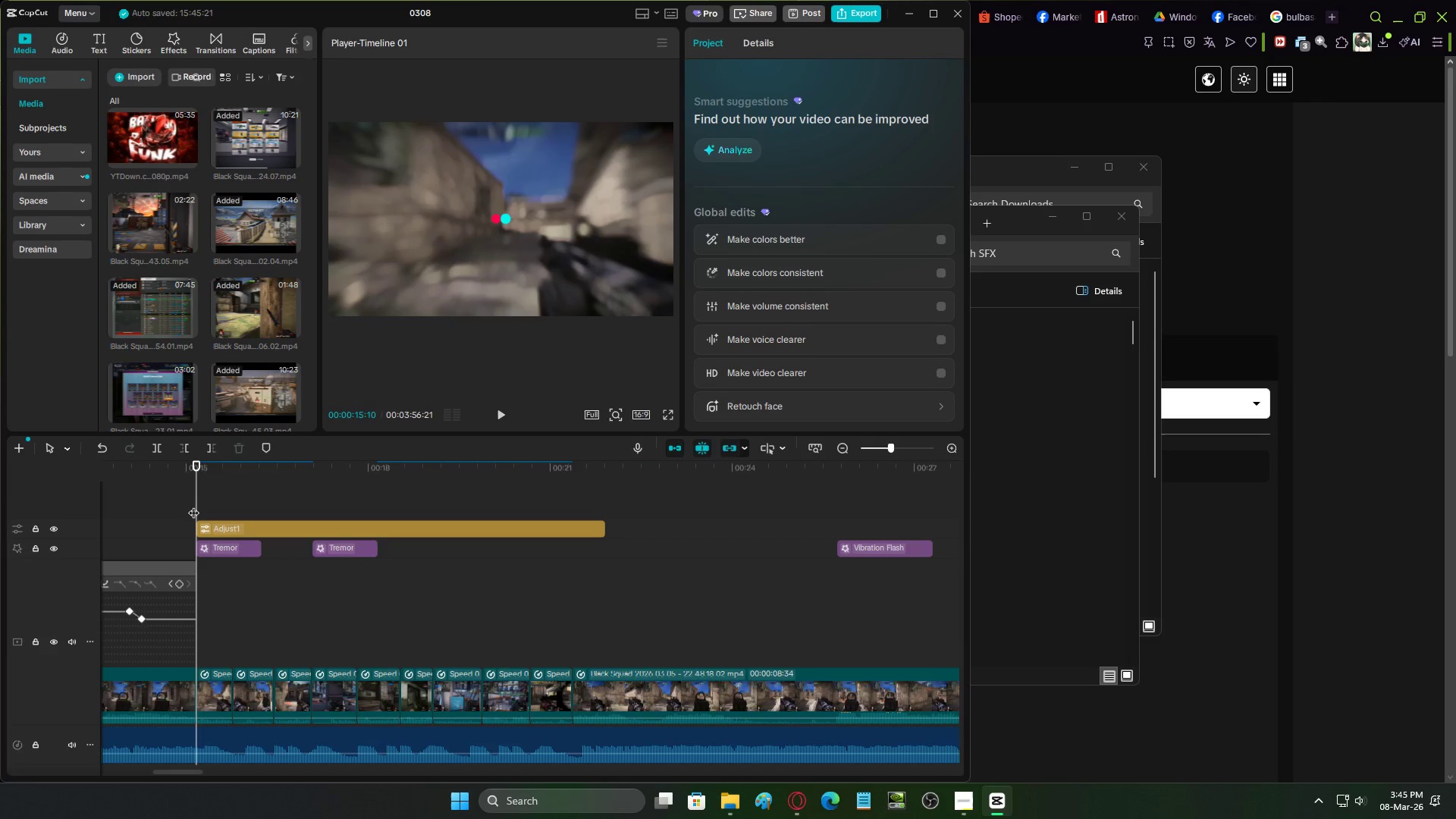 
key(Space)
 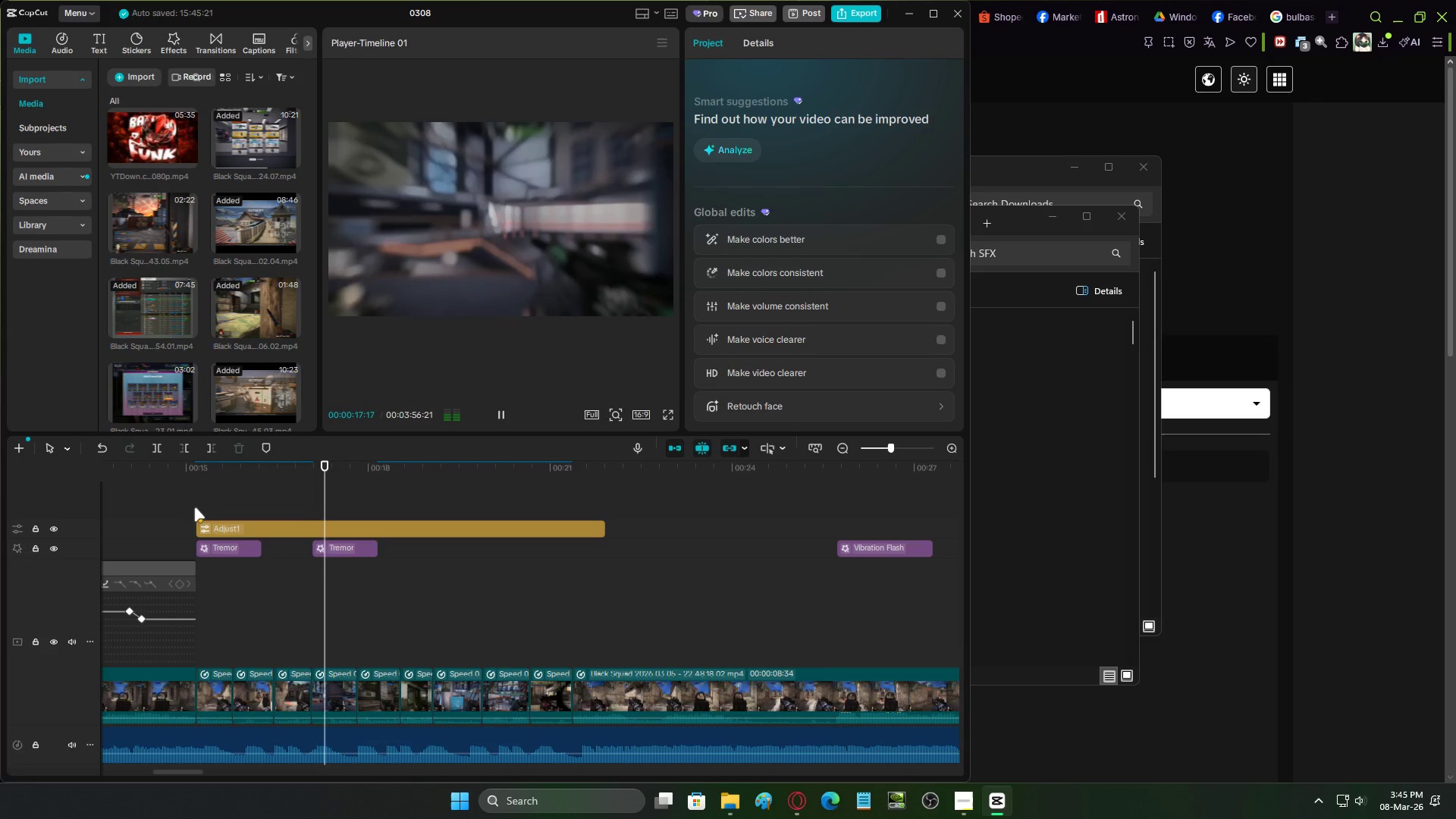 
key(Space)
 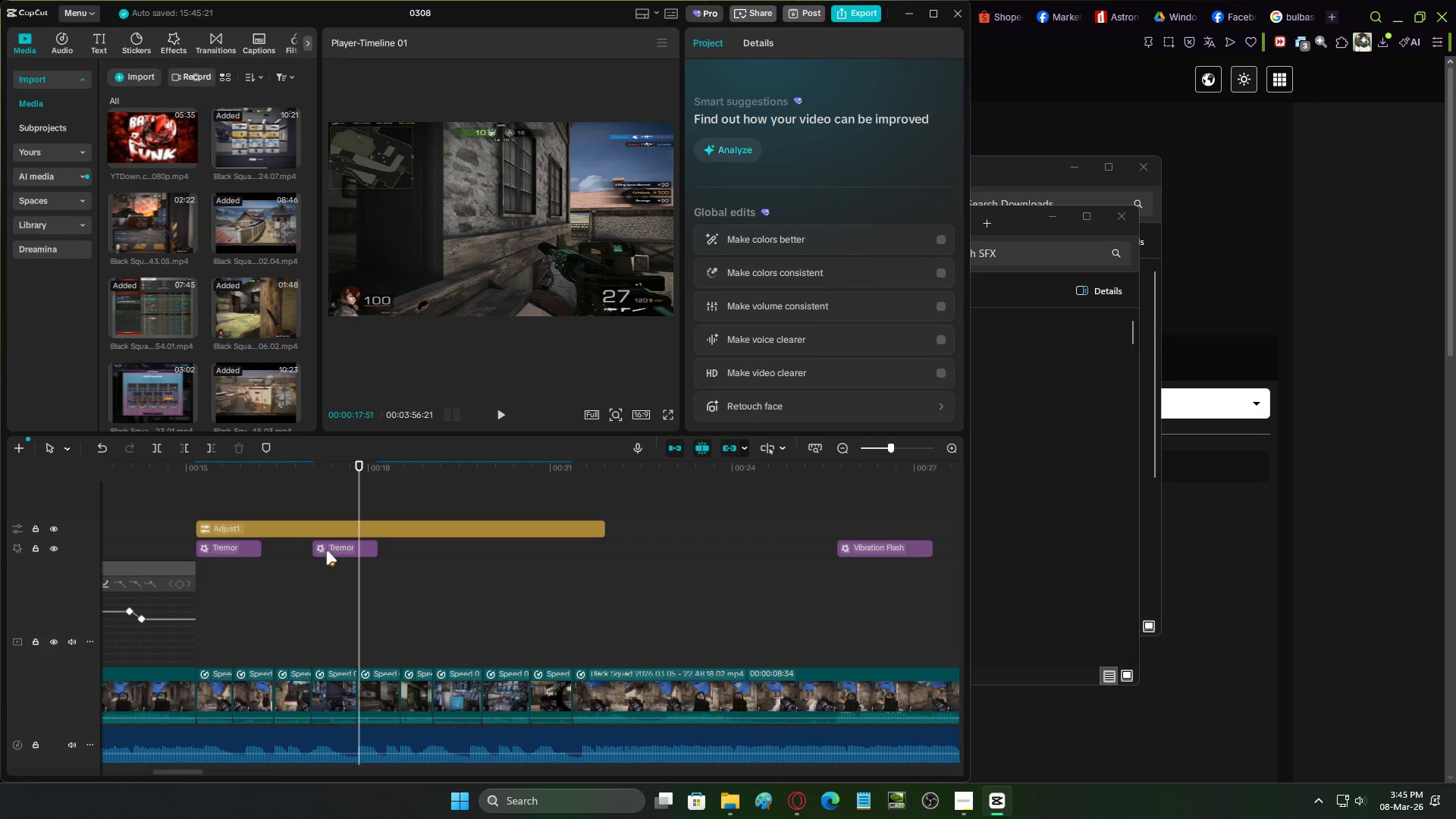 
left_click([334, 551])
 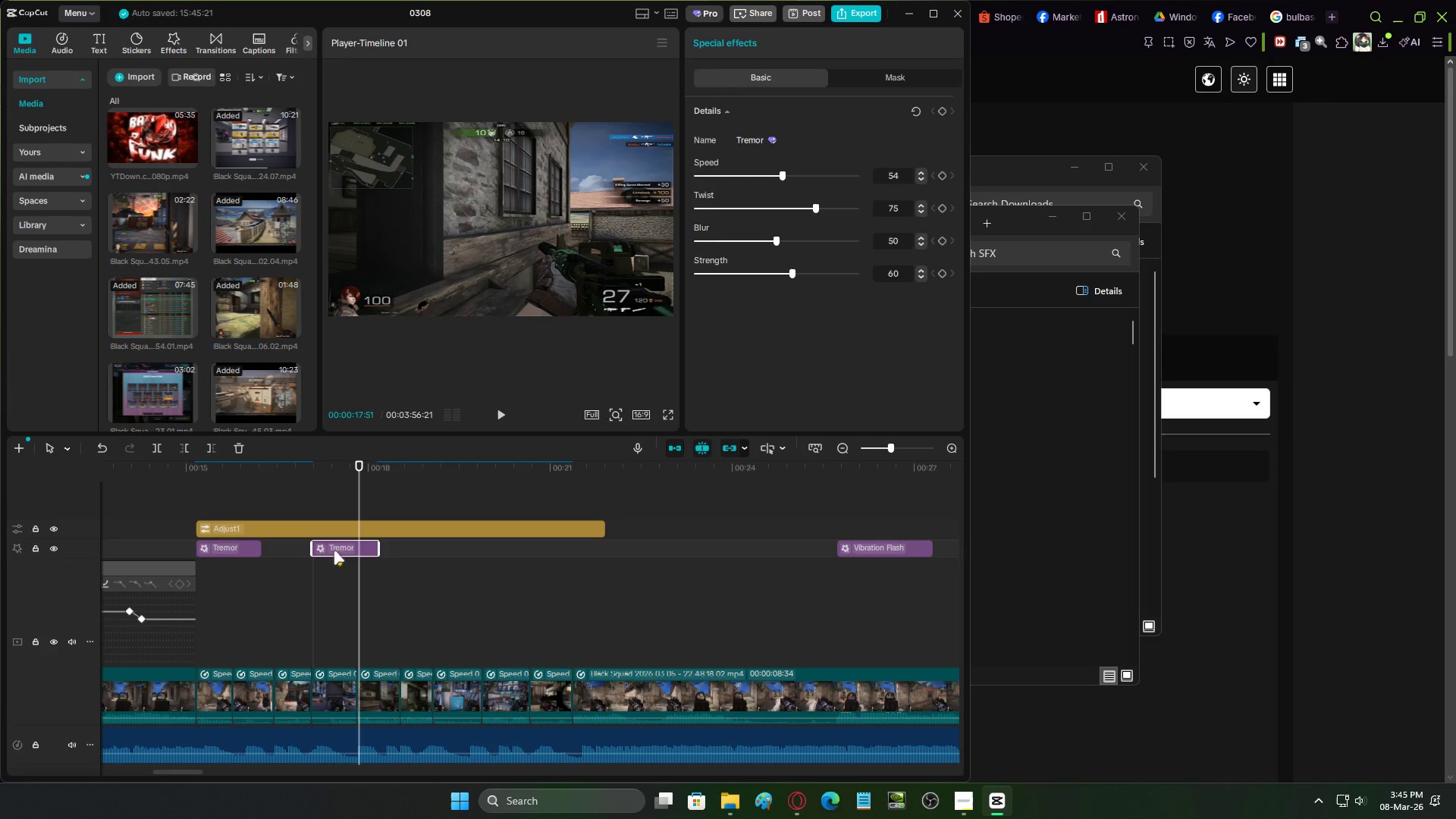 
key(X)
 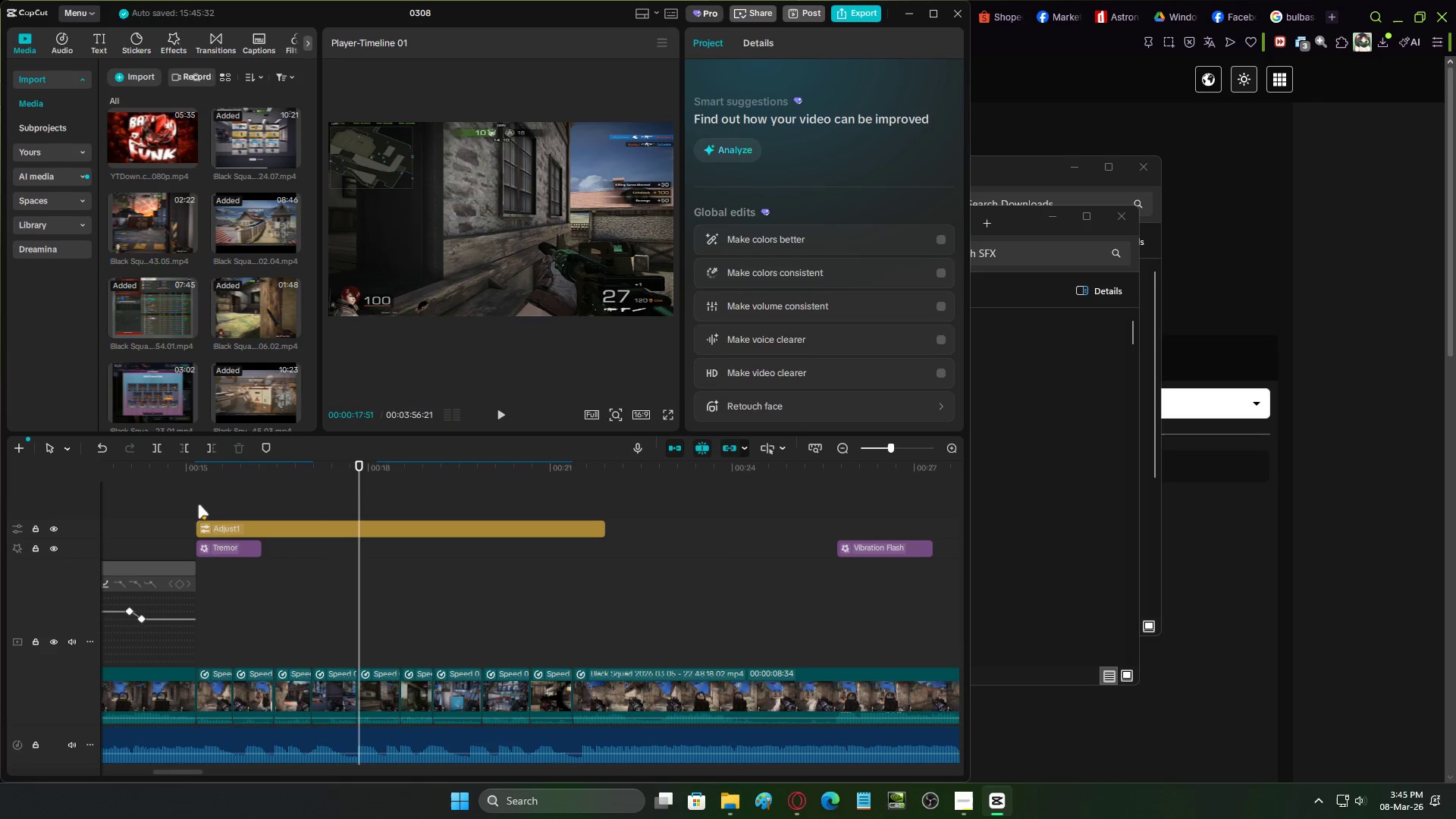 
left_click([198, 504])
 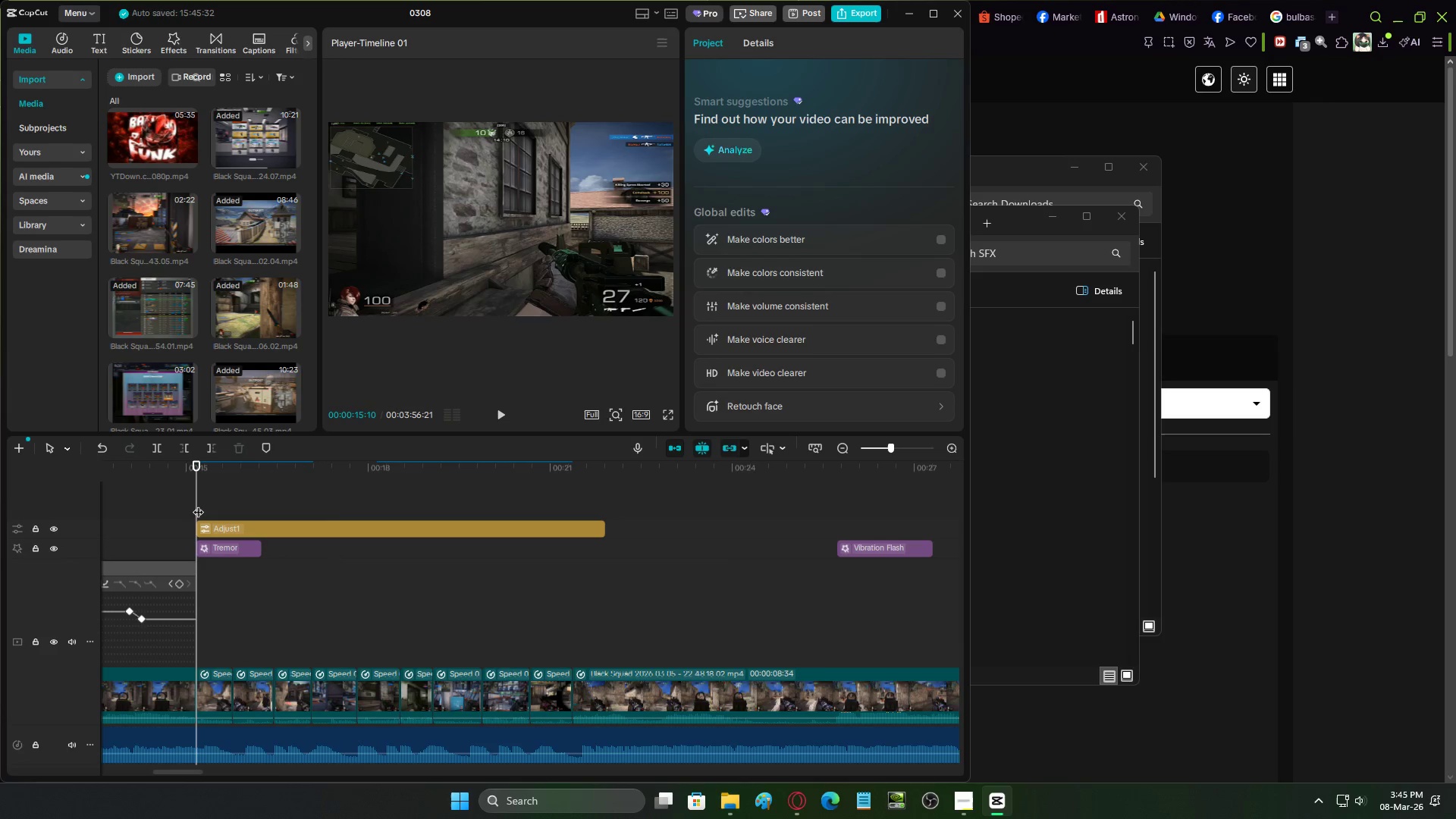 
key(Space)
 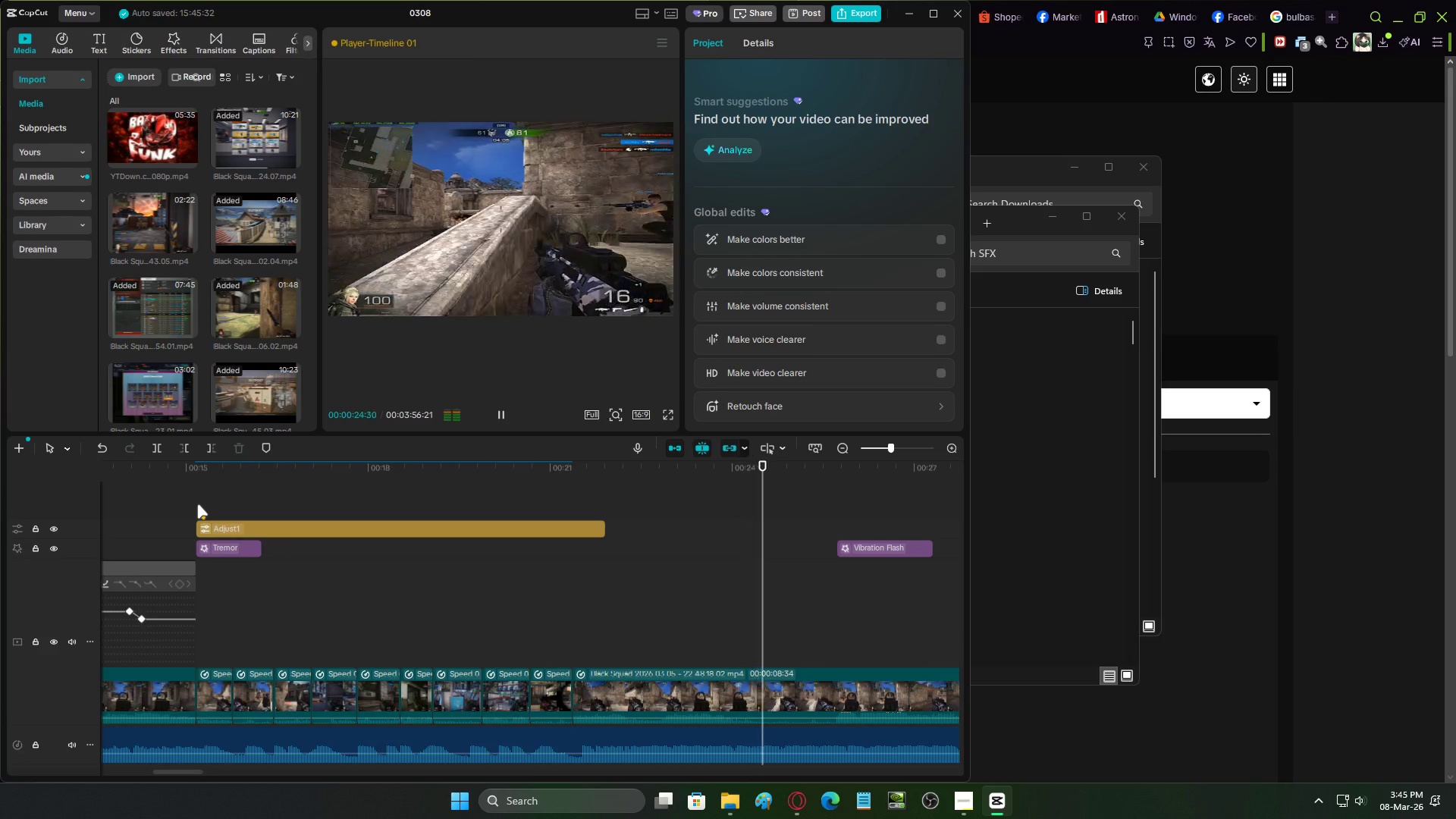 
wait(14.69)
 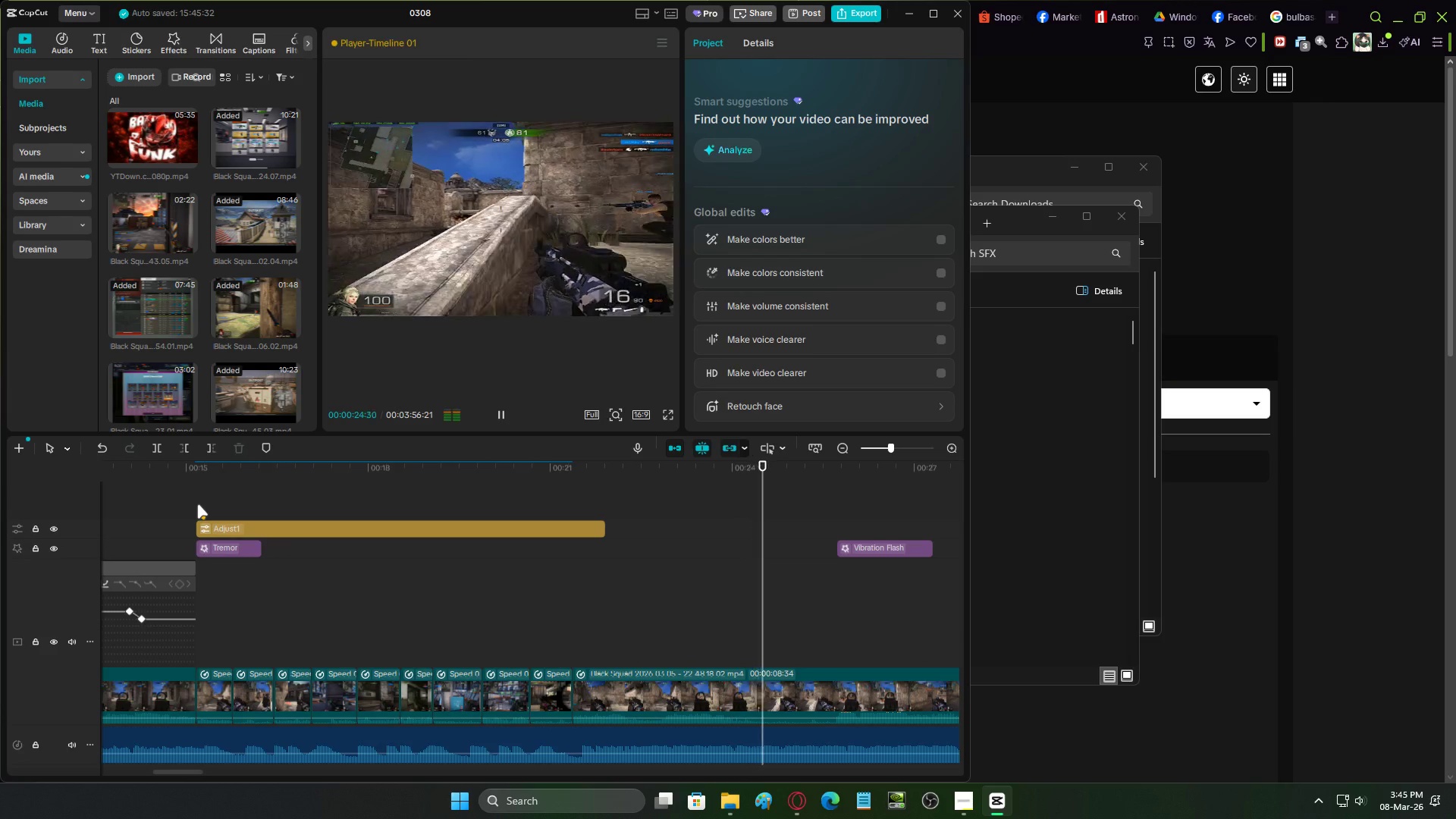 
key(Space)
 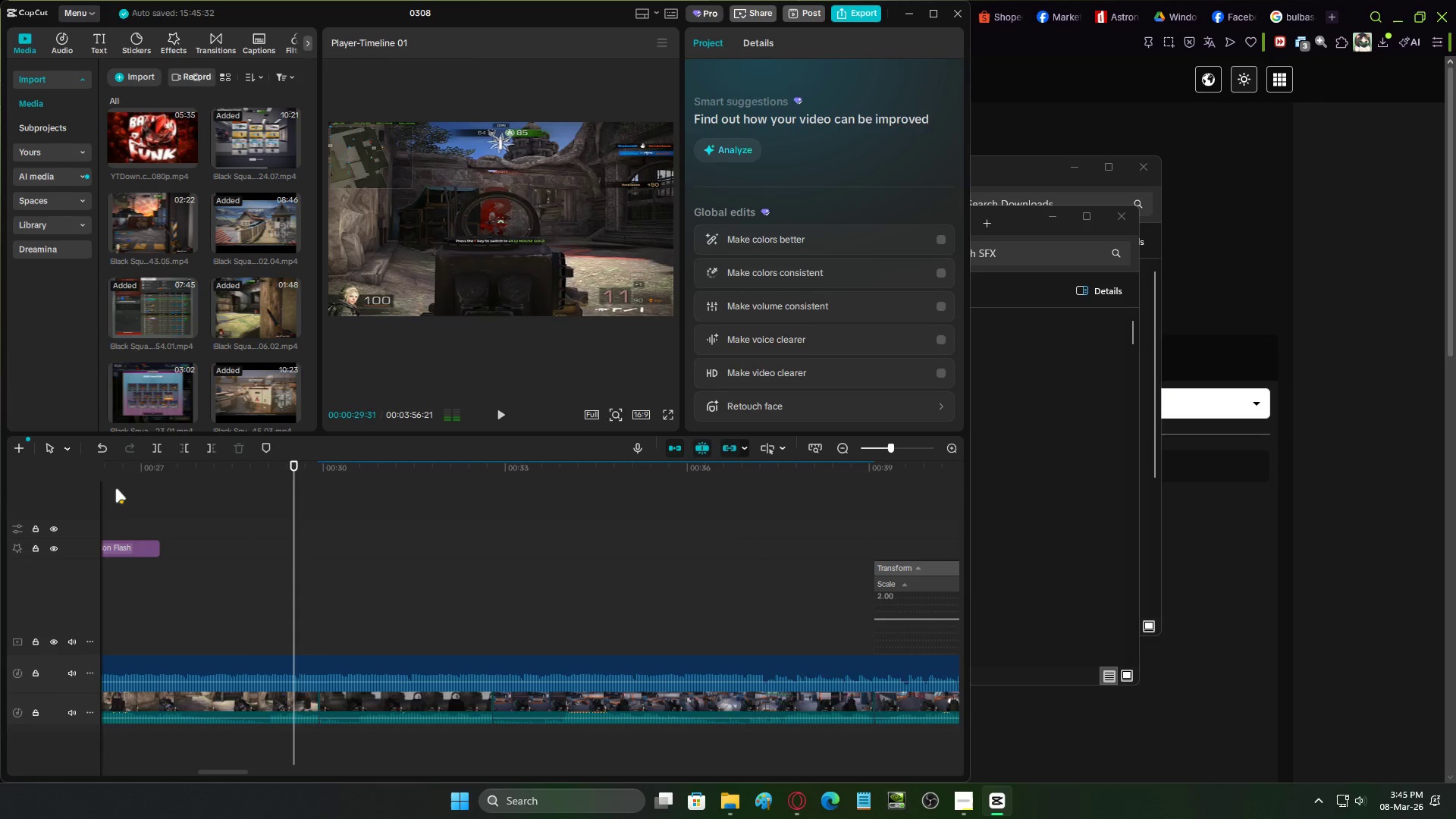 
left_click_drag(start_coordinate=[115, 475], to_coordinate=[184, 507])
 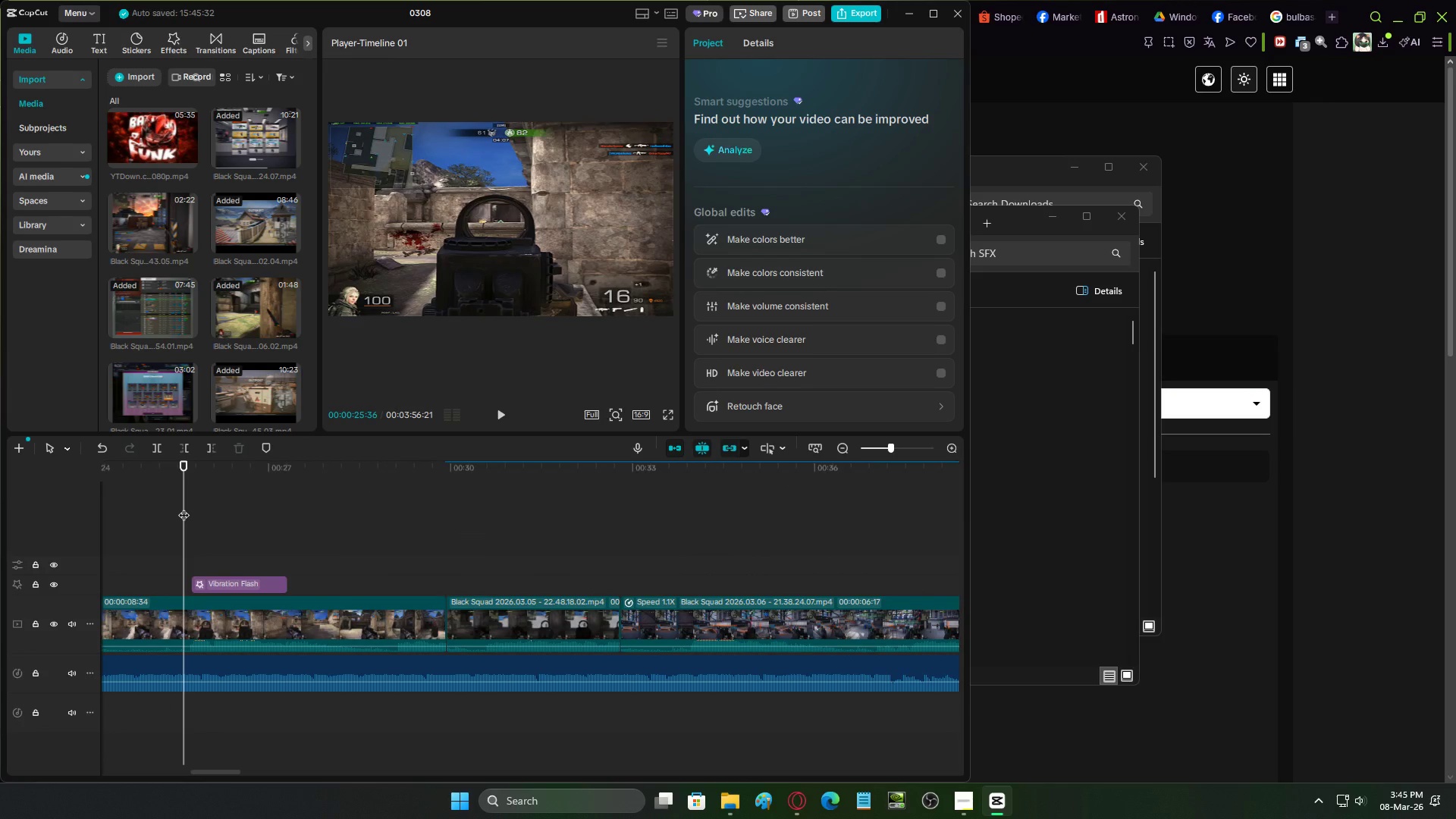 
key(Space)
 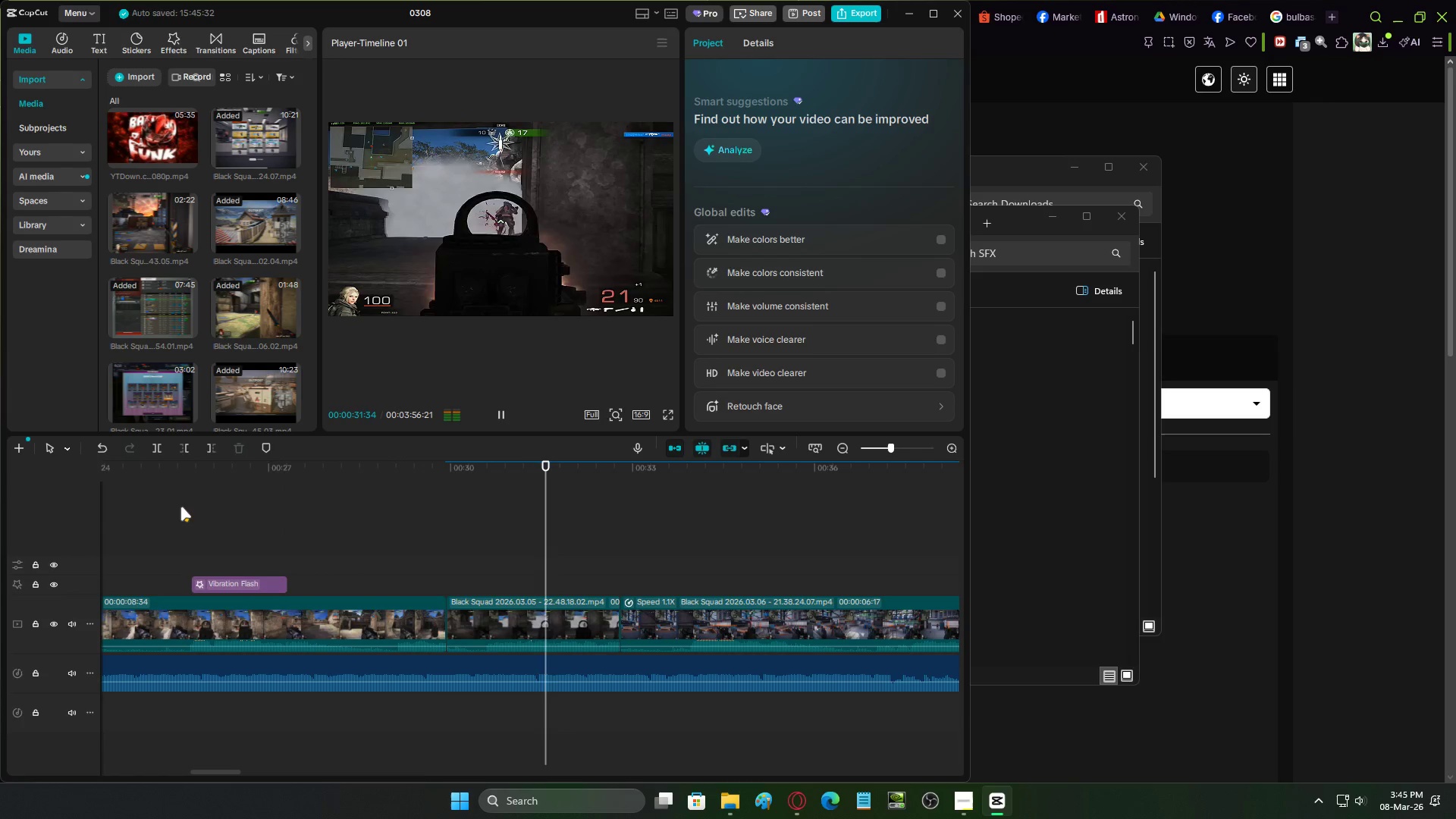 
wait(11.03)
 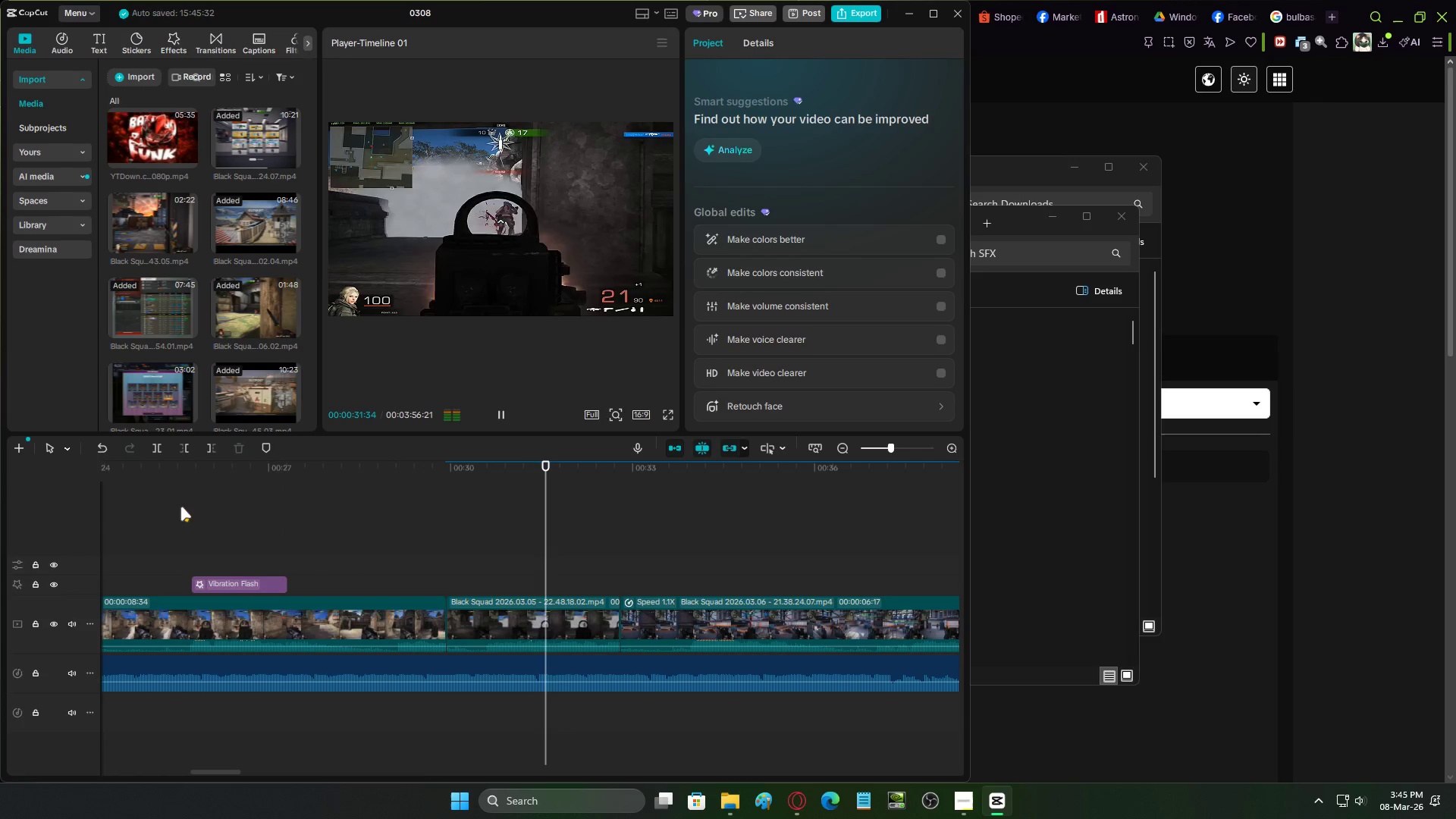 
key(Space)
 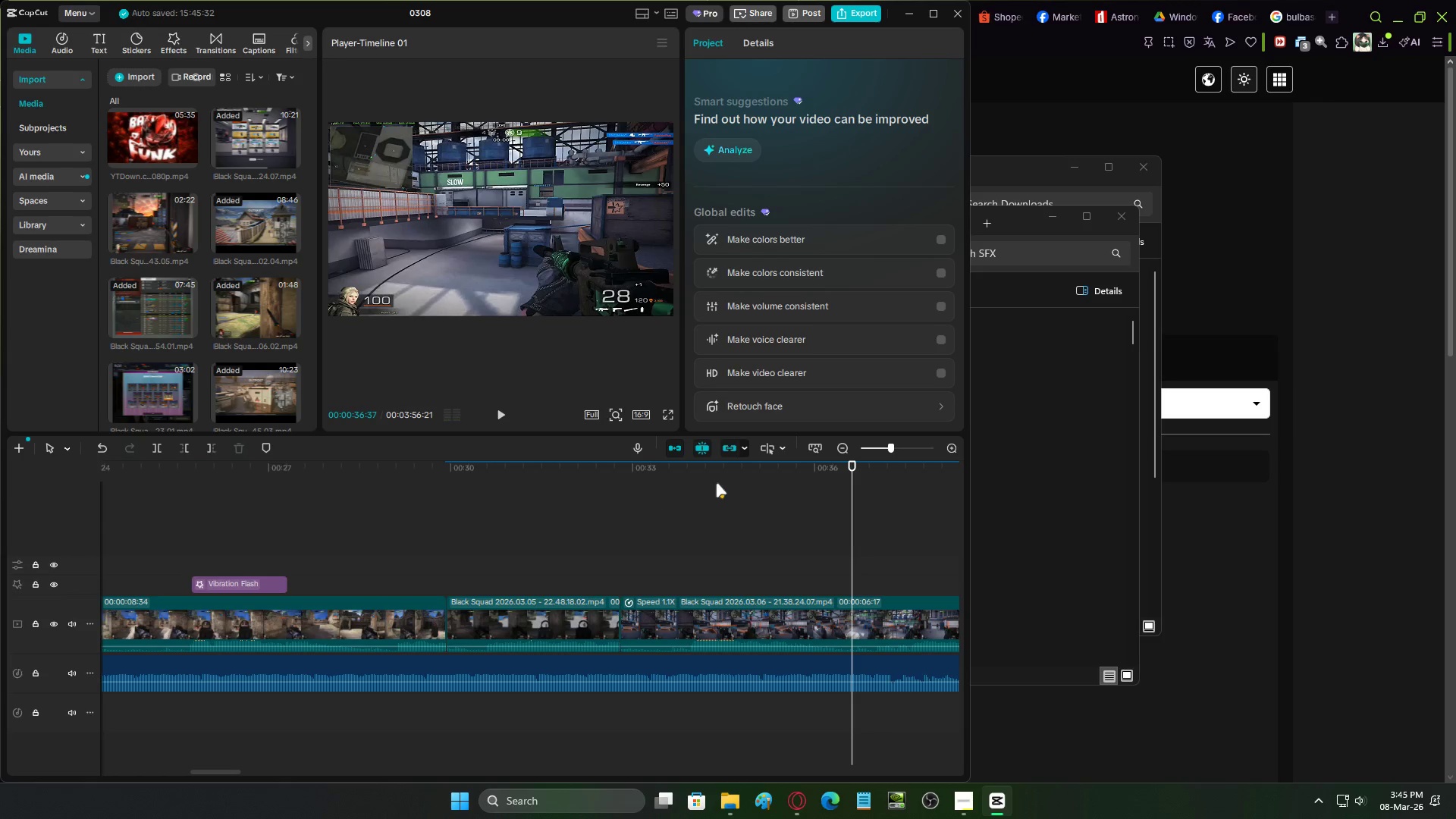 
left_click([719, 482])
 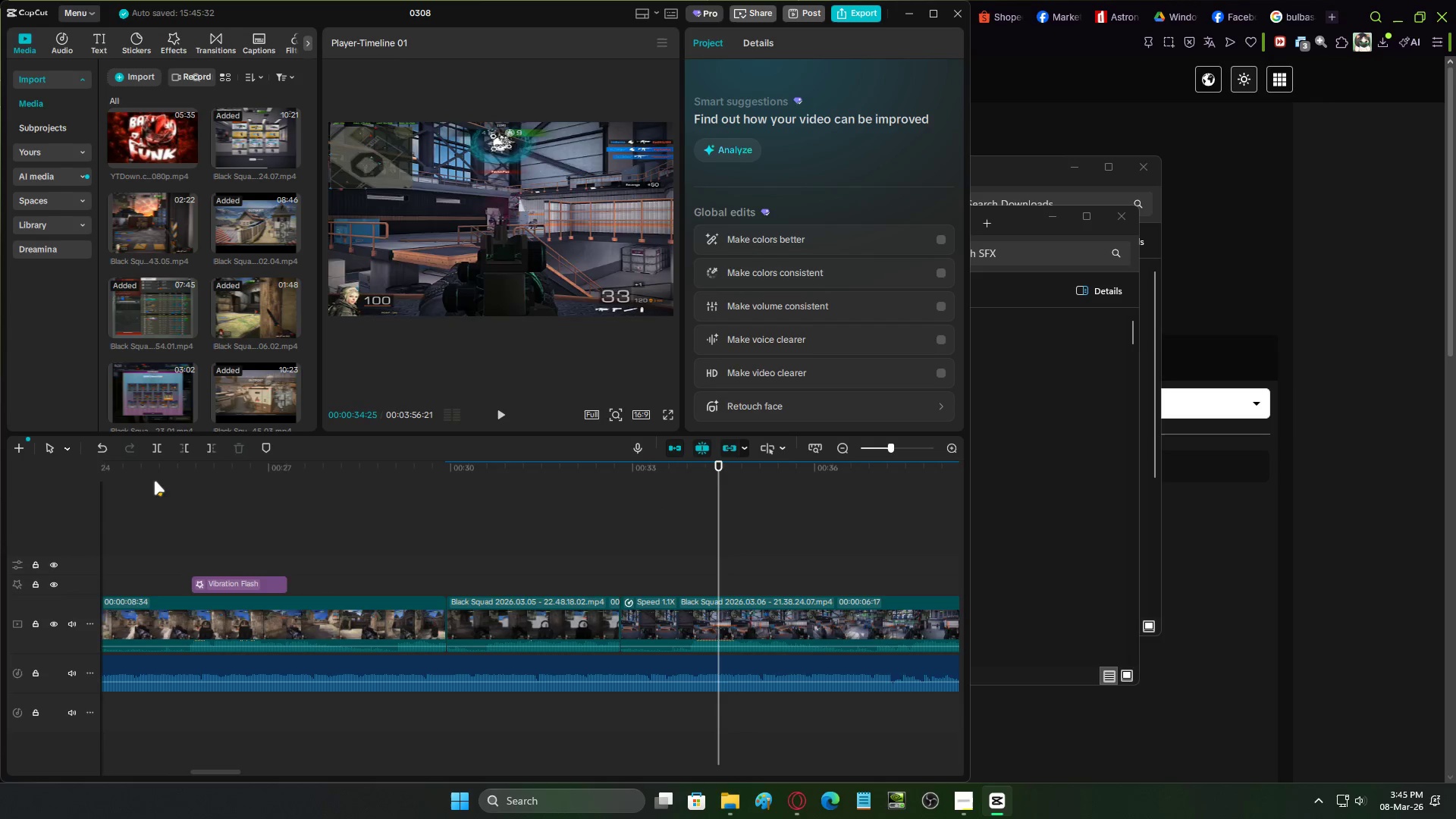 
left_click_drag(start_coordinate=[157, 477], to_coordinate=[40, 491])
 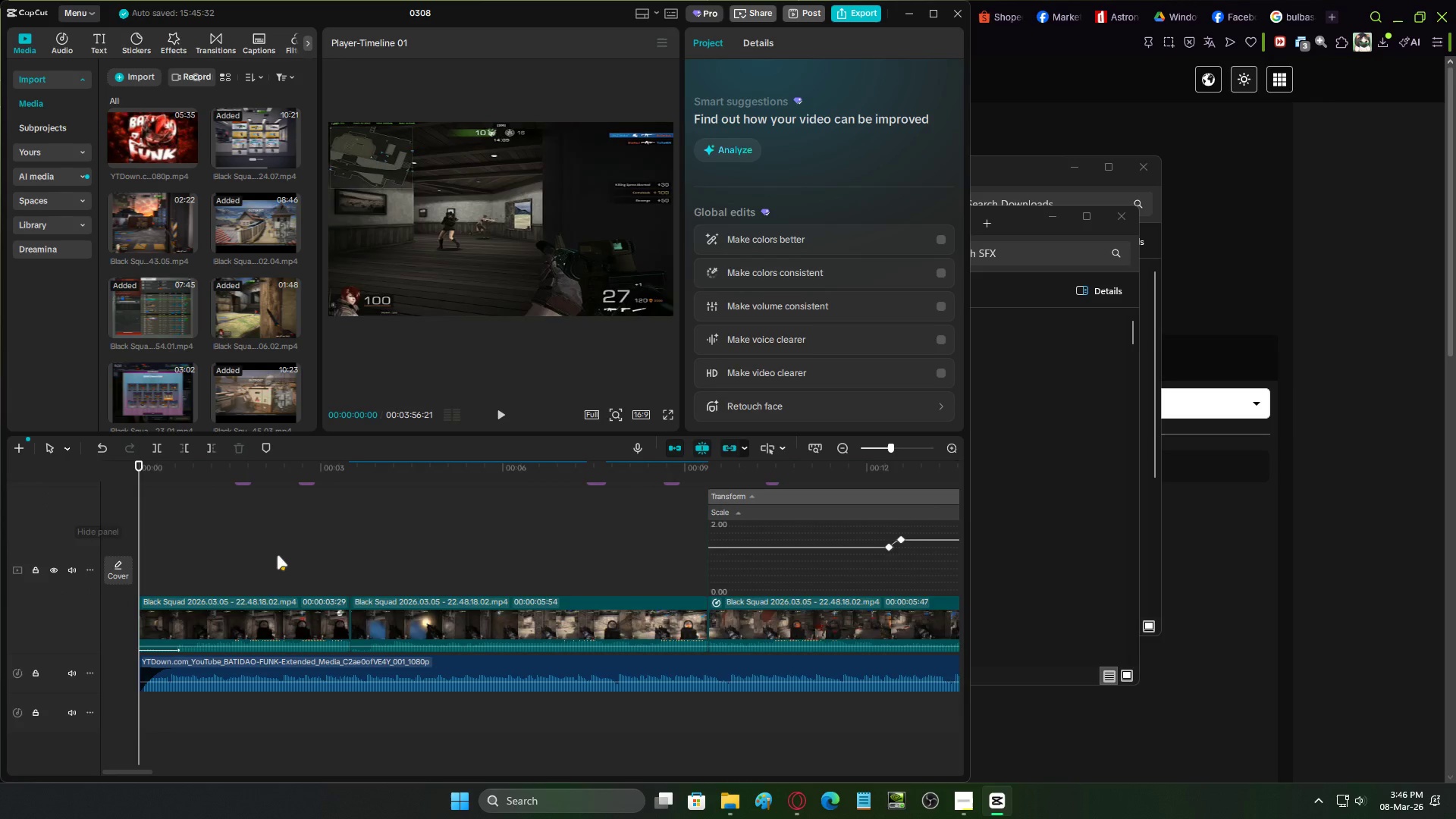 
scroll: coordinate [327, 557], scroll_direction: up, amount: 3.0
 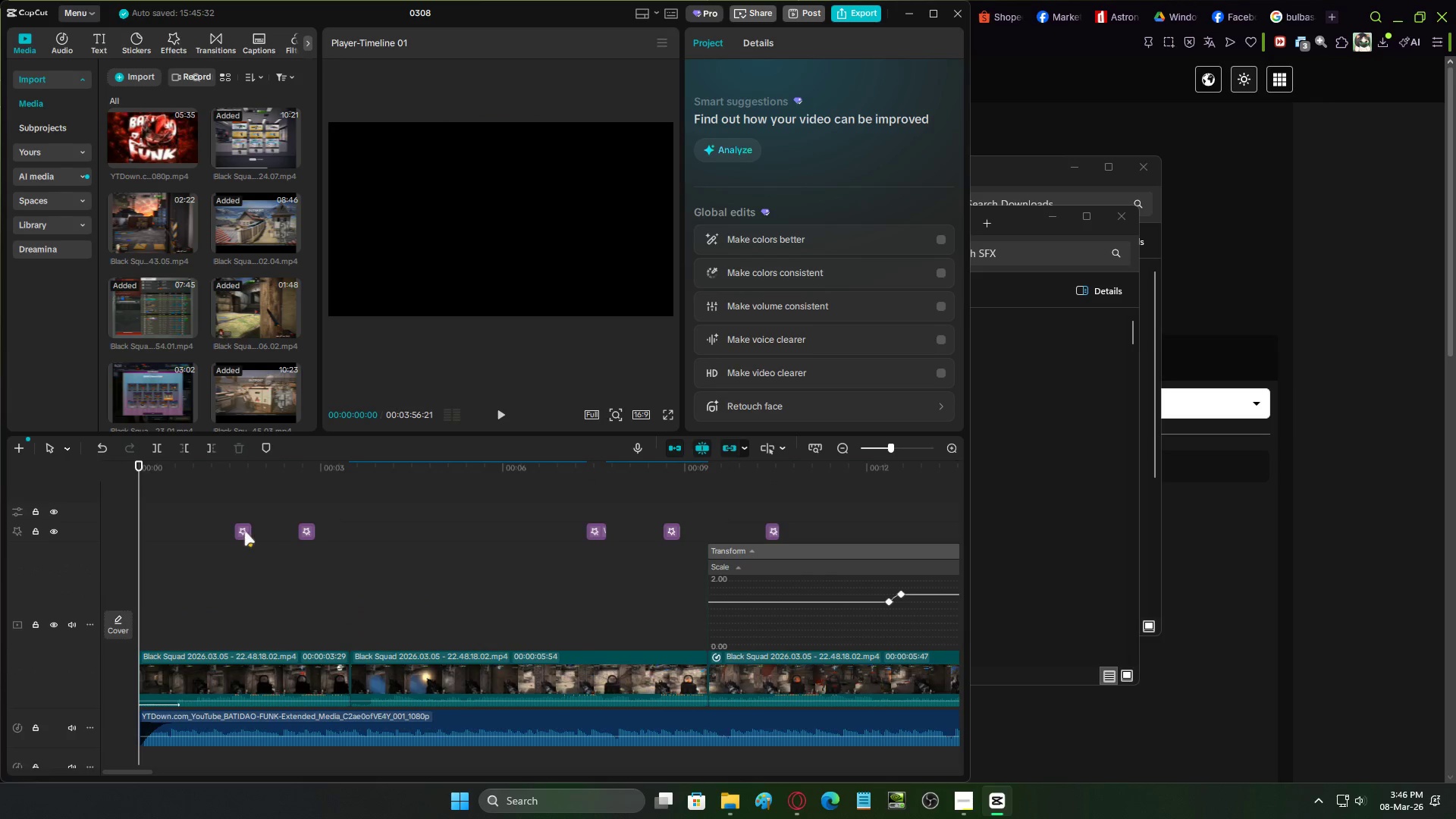 
left_click([243, 530])
 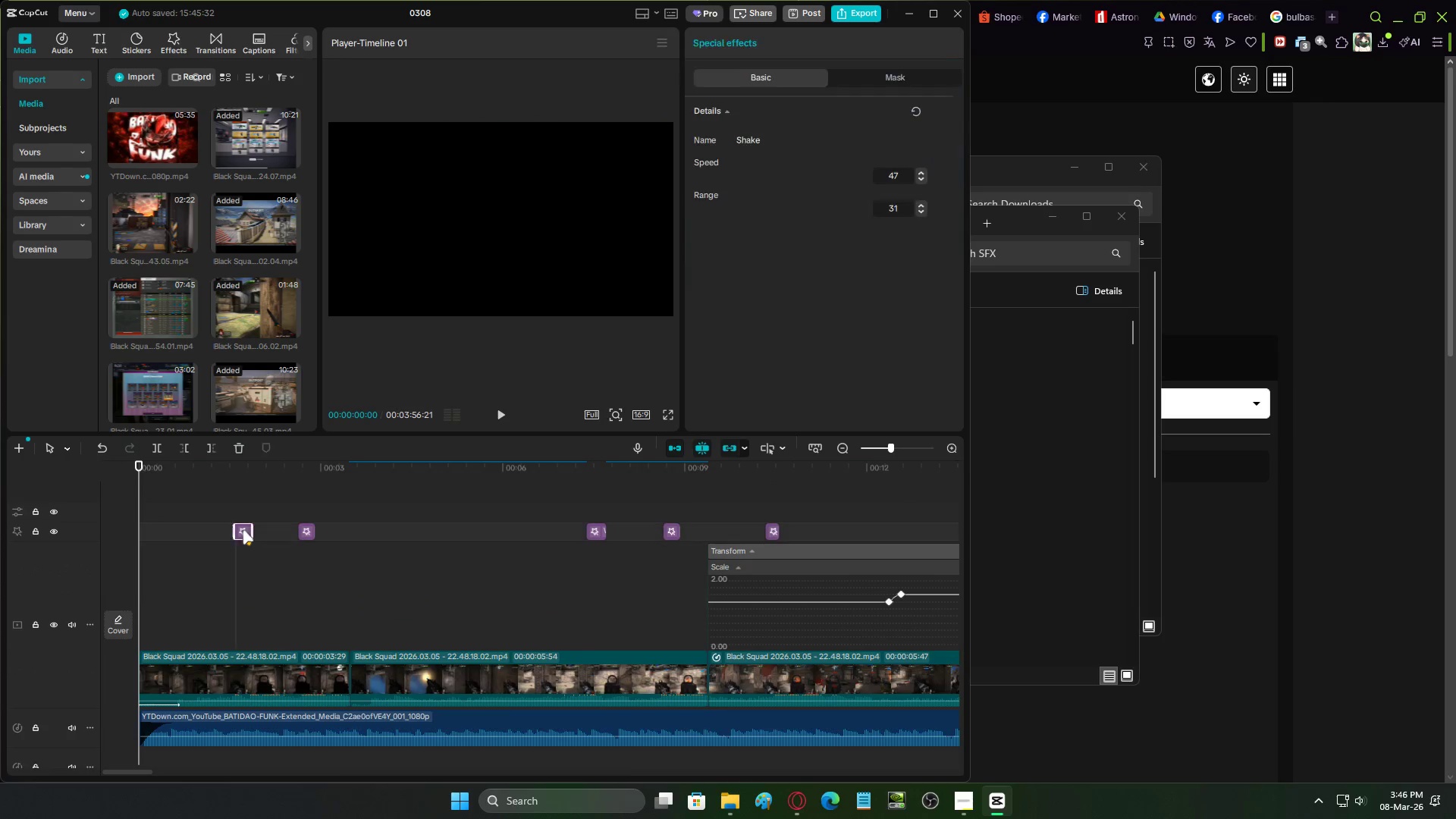 
key(Control+ControlLeft)
 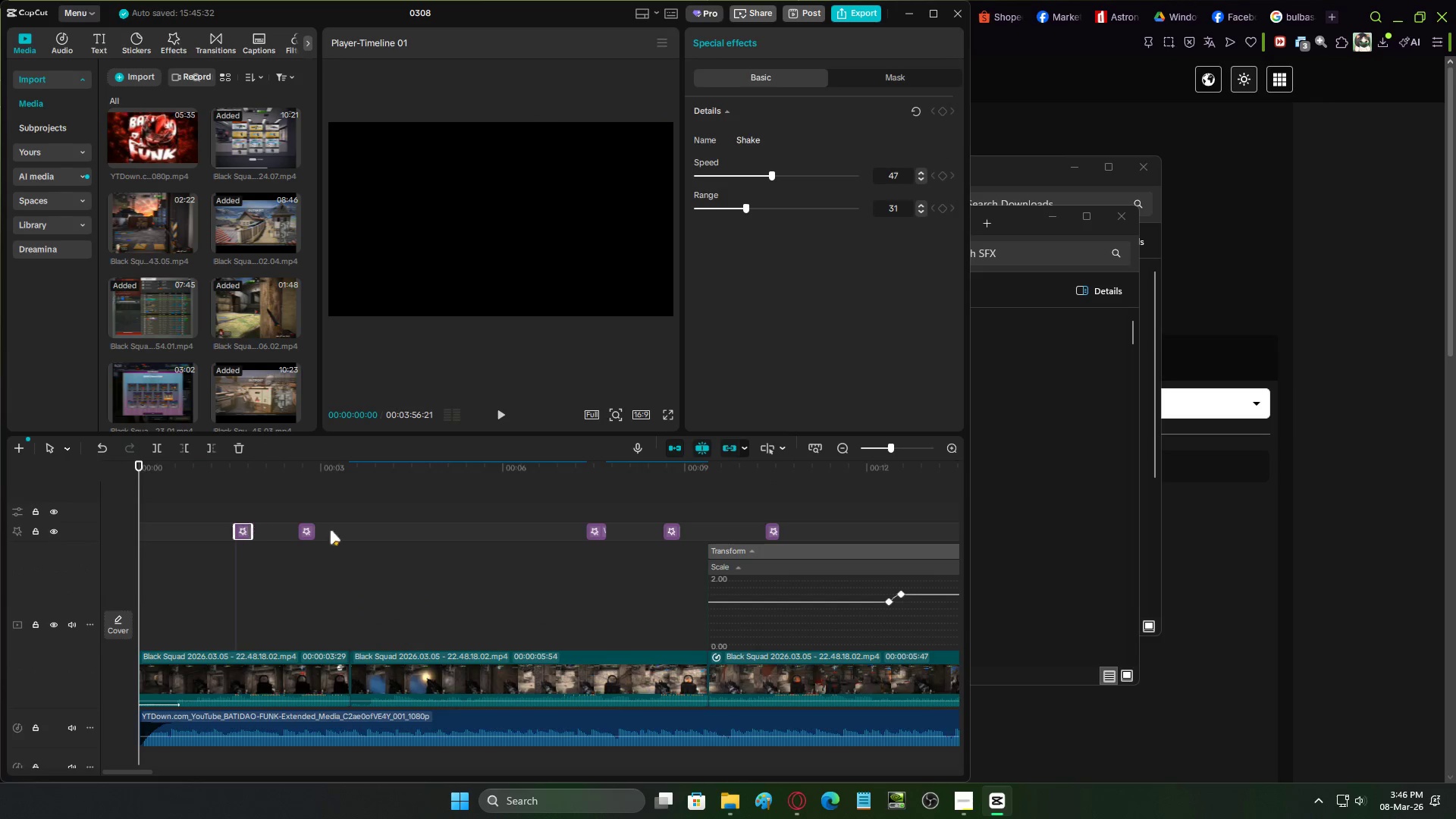 
key(Control+C)
 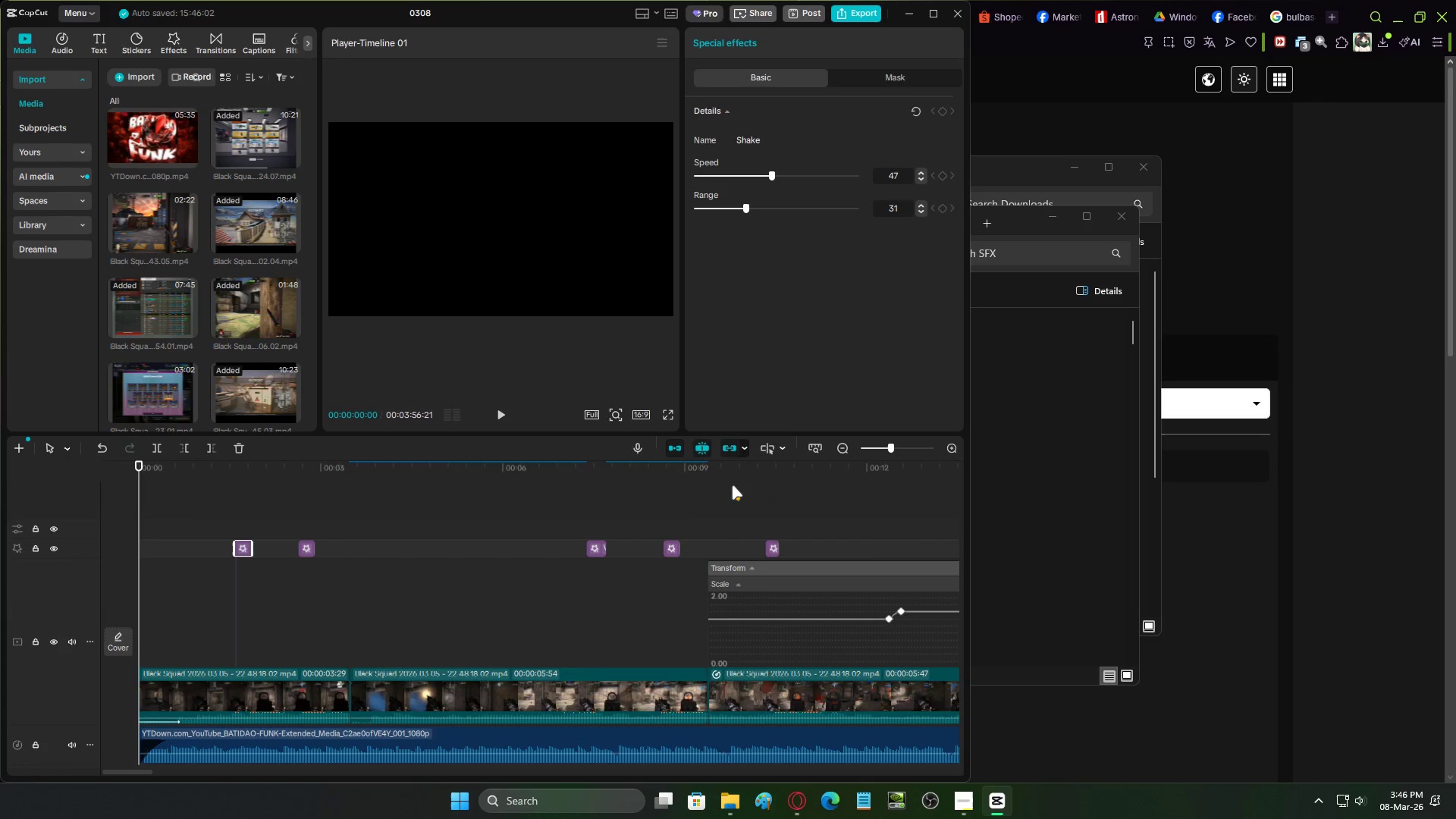 
left_click_drag(start_coordinate=[750, 471], to_coordinate=[834, 566])
 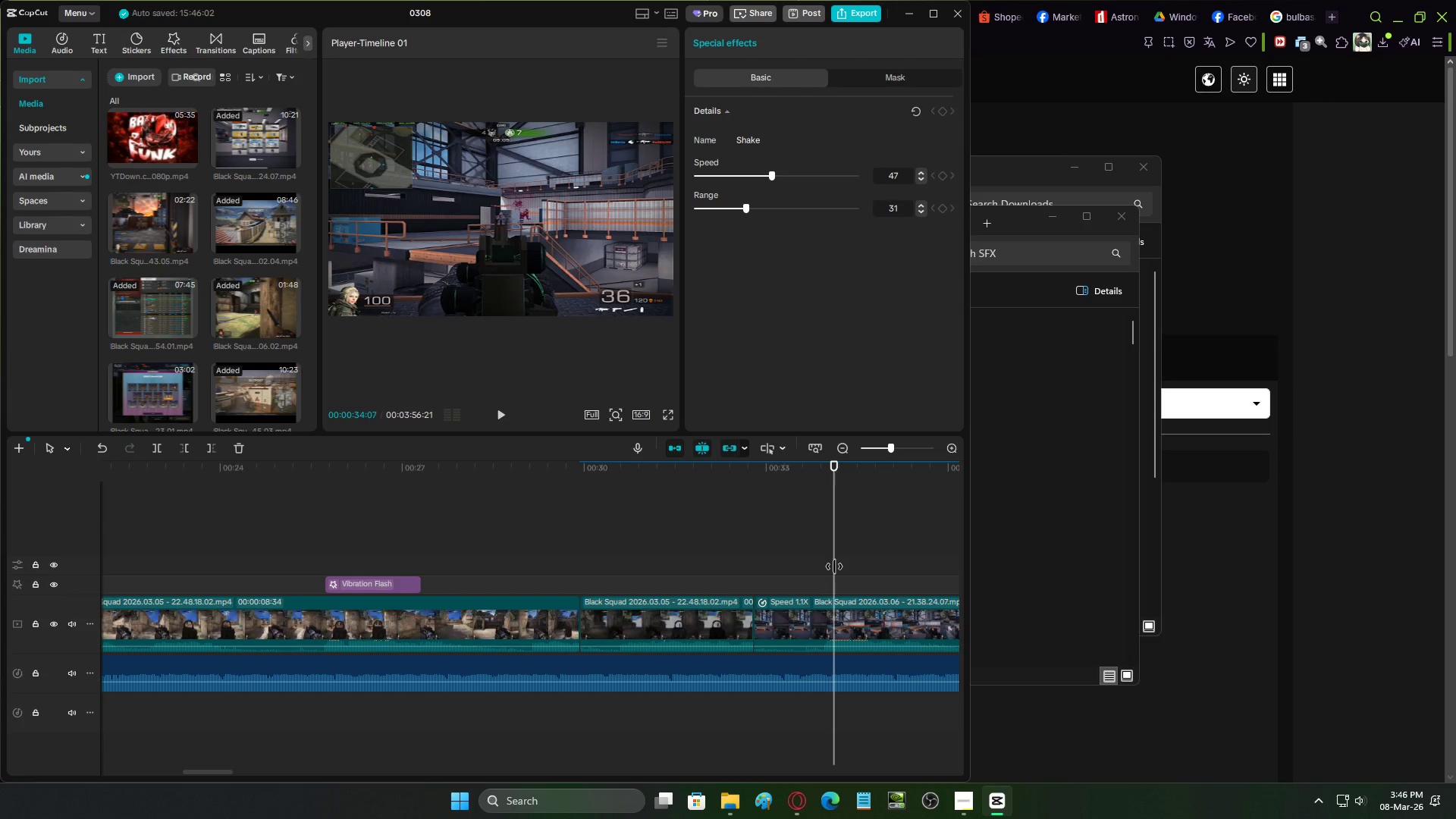 
key(Control+V)
 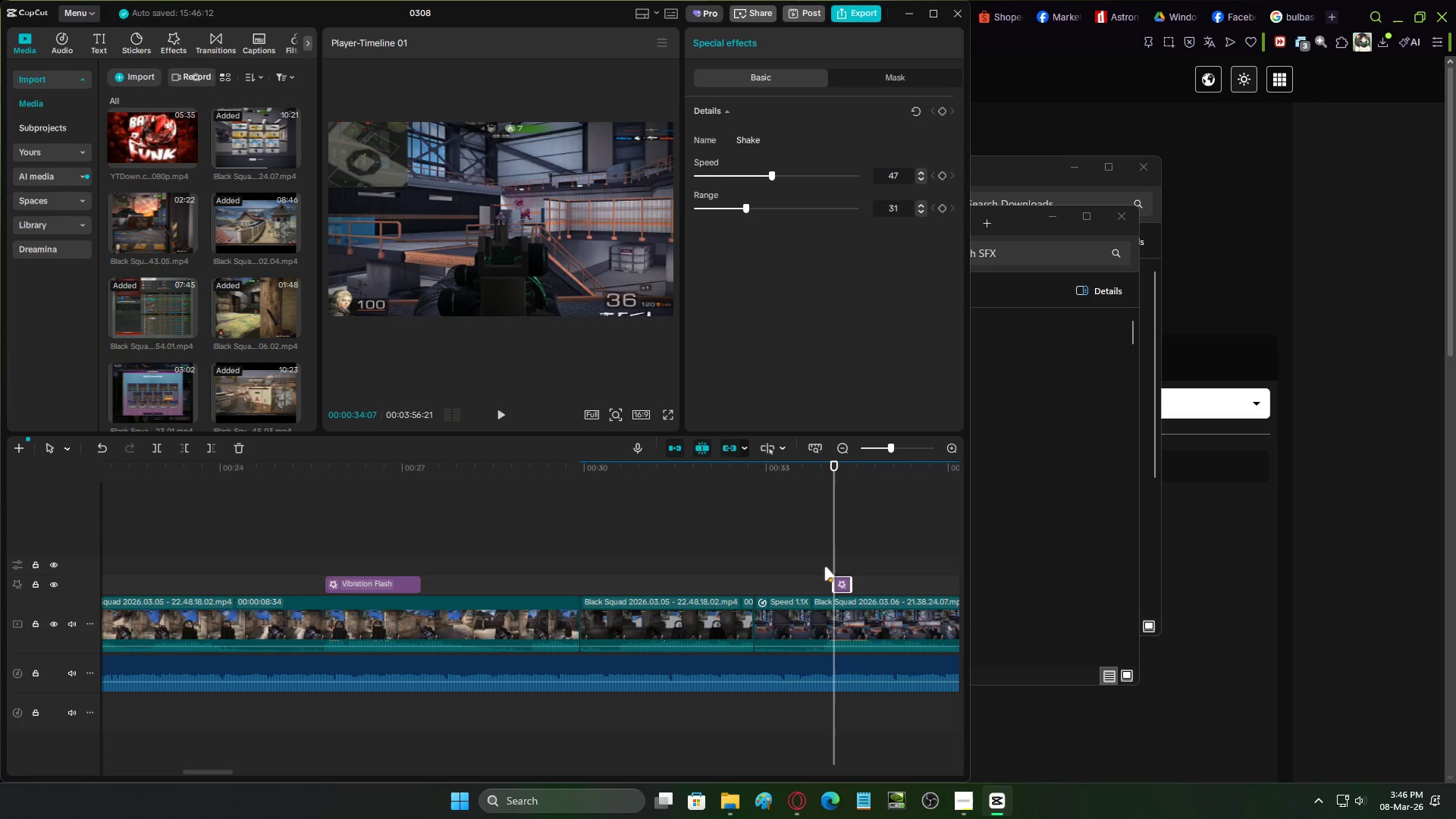 
left_click([824, 566])
 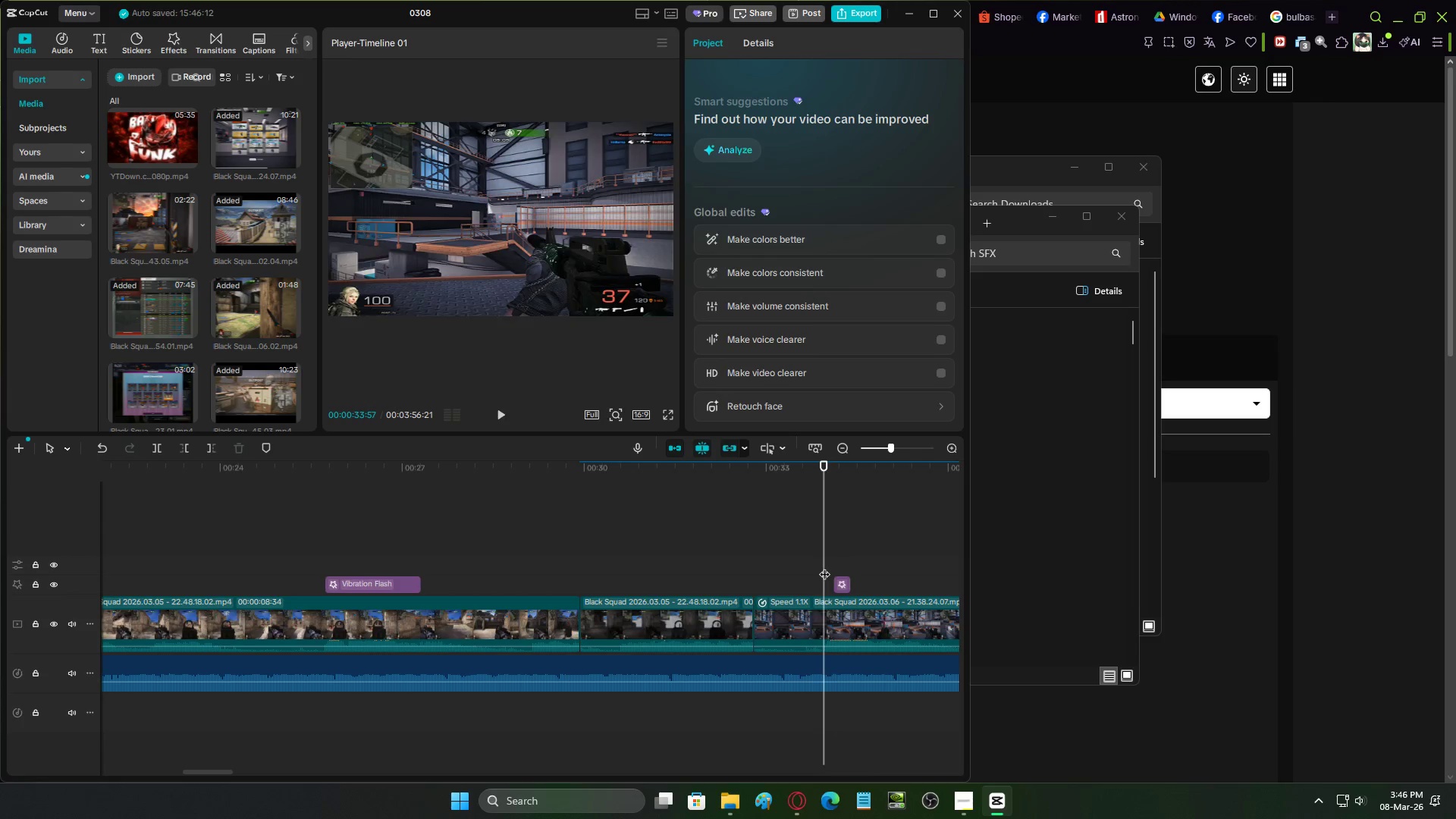 
key(Space)
 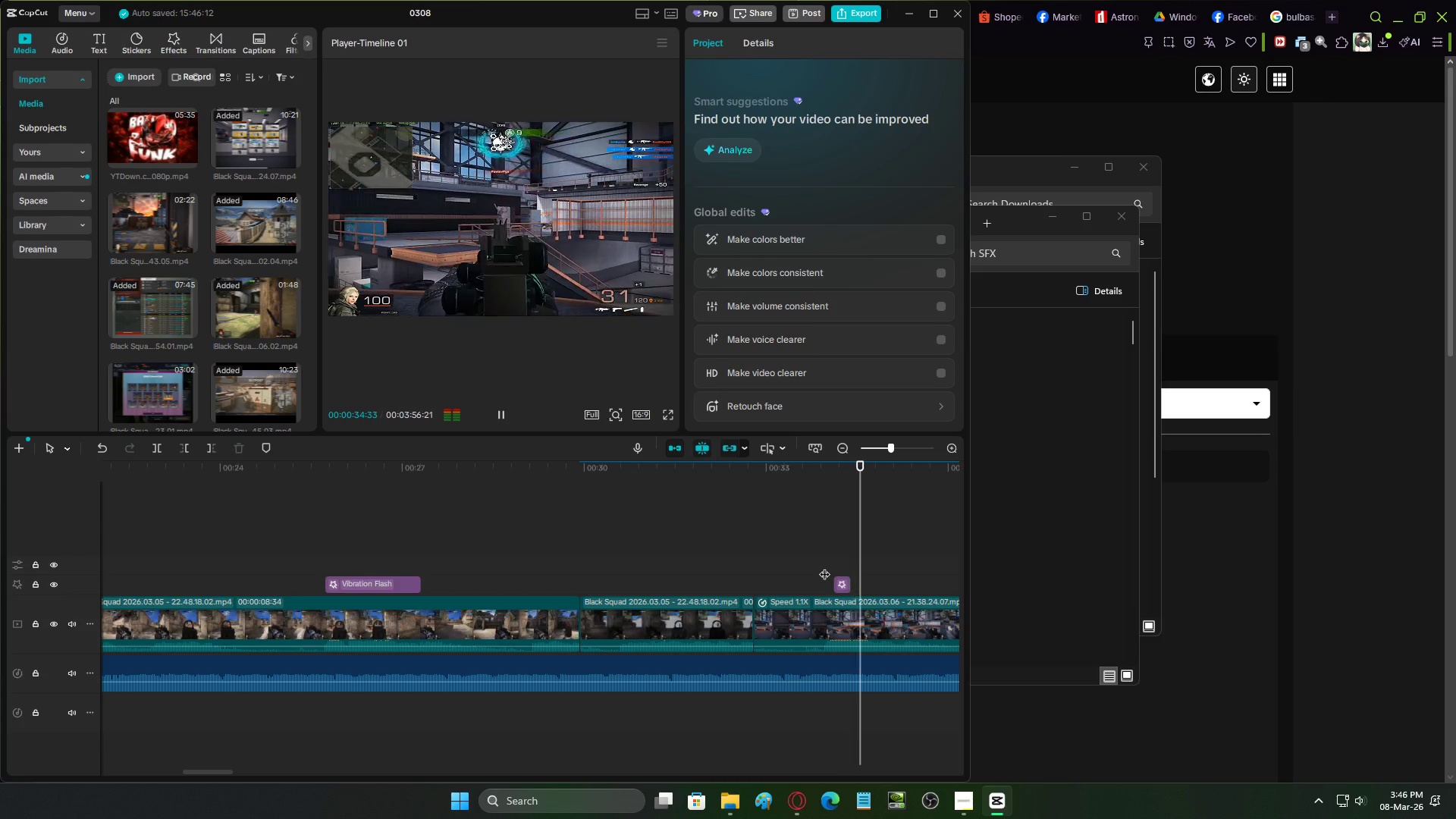 
left_click([824, 566])
 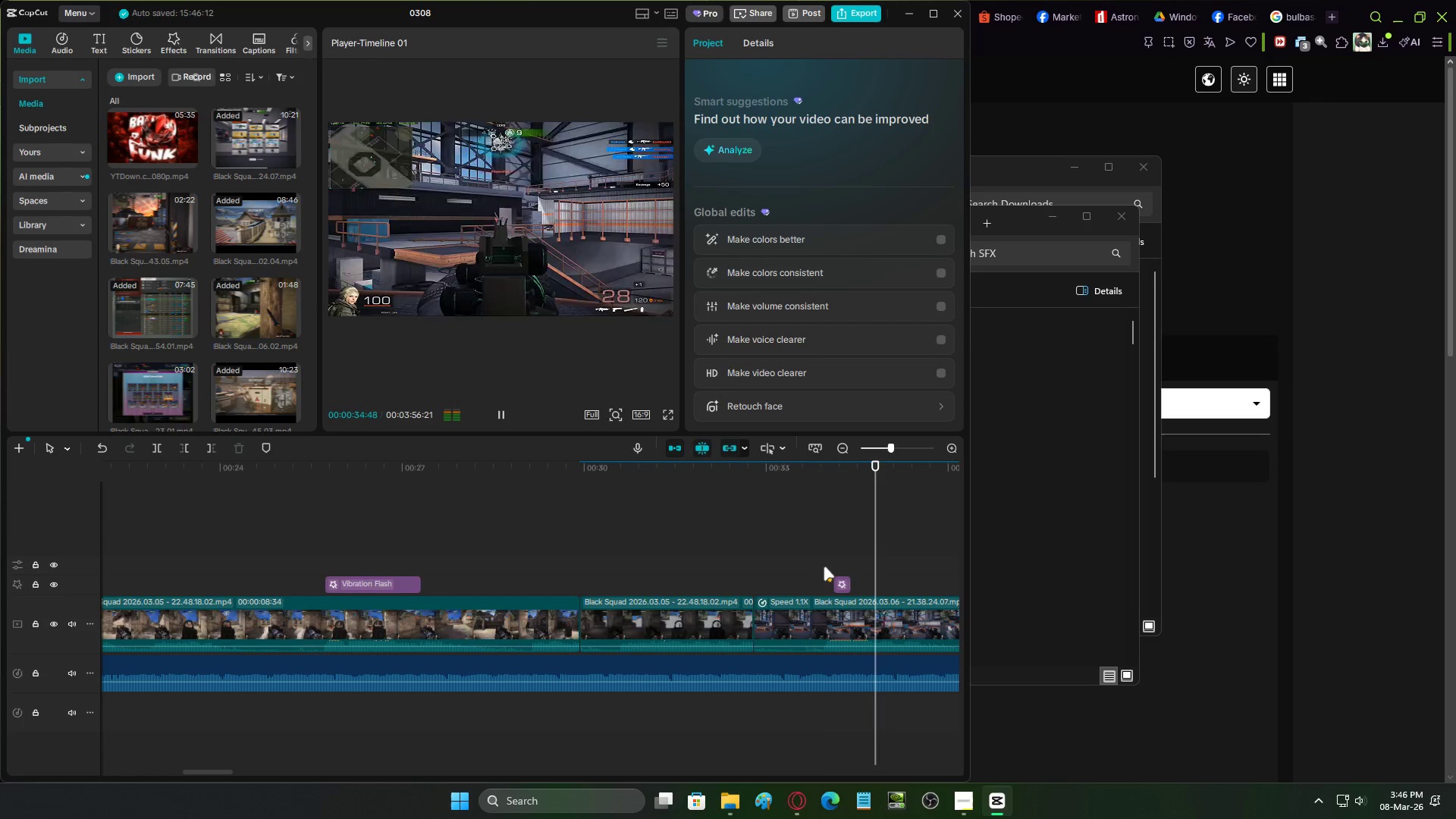 
key(Space)
 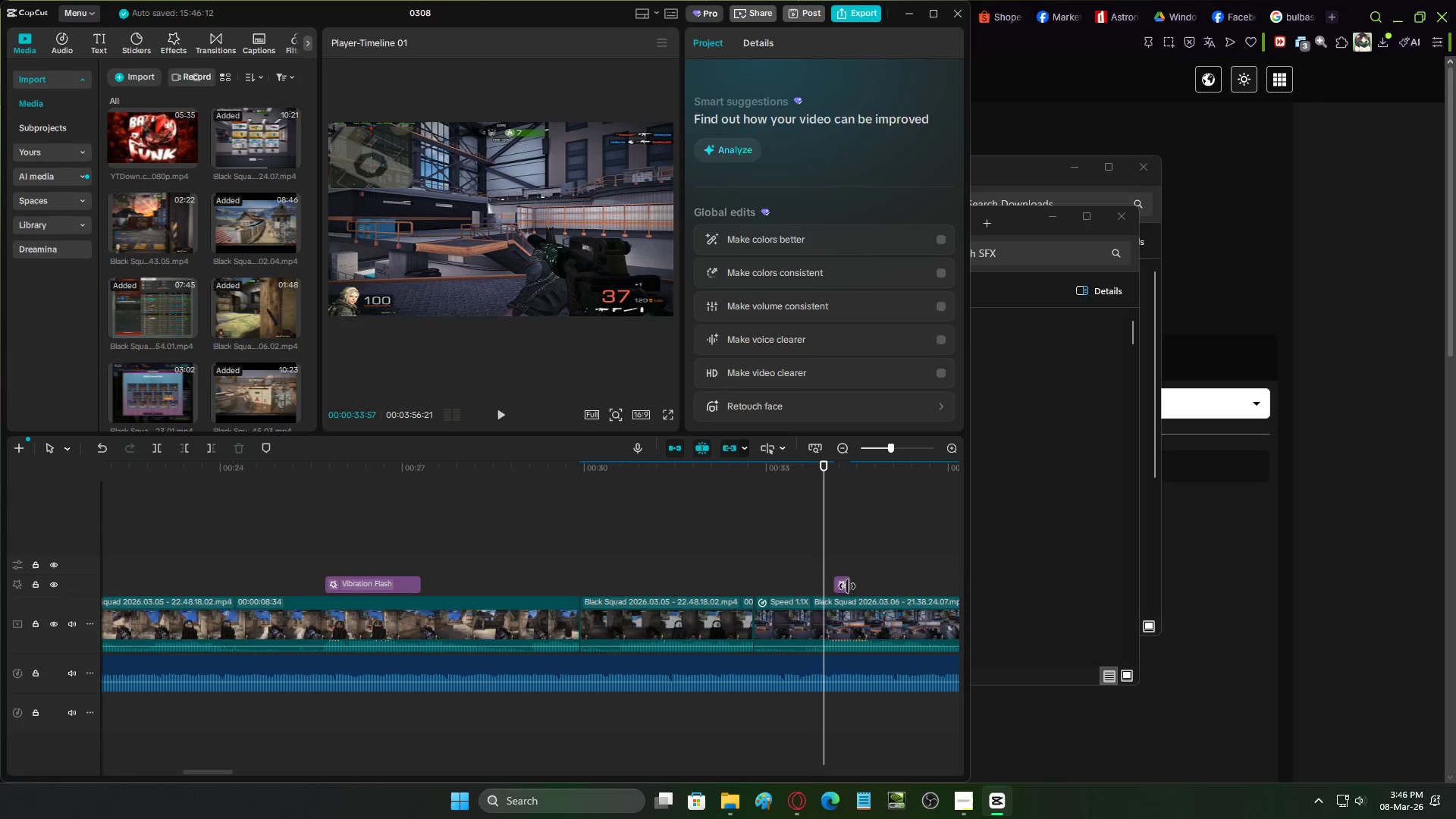 
left_click([843, 588])
 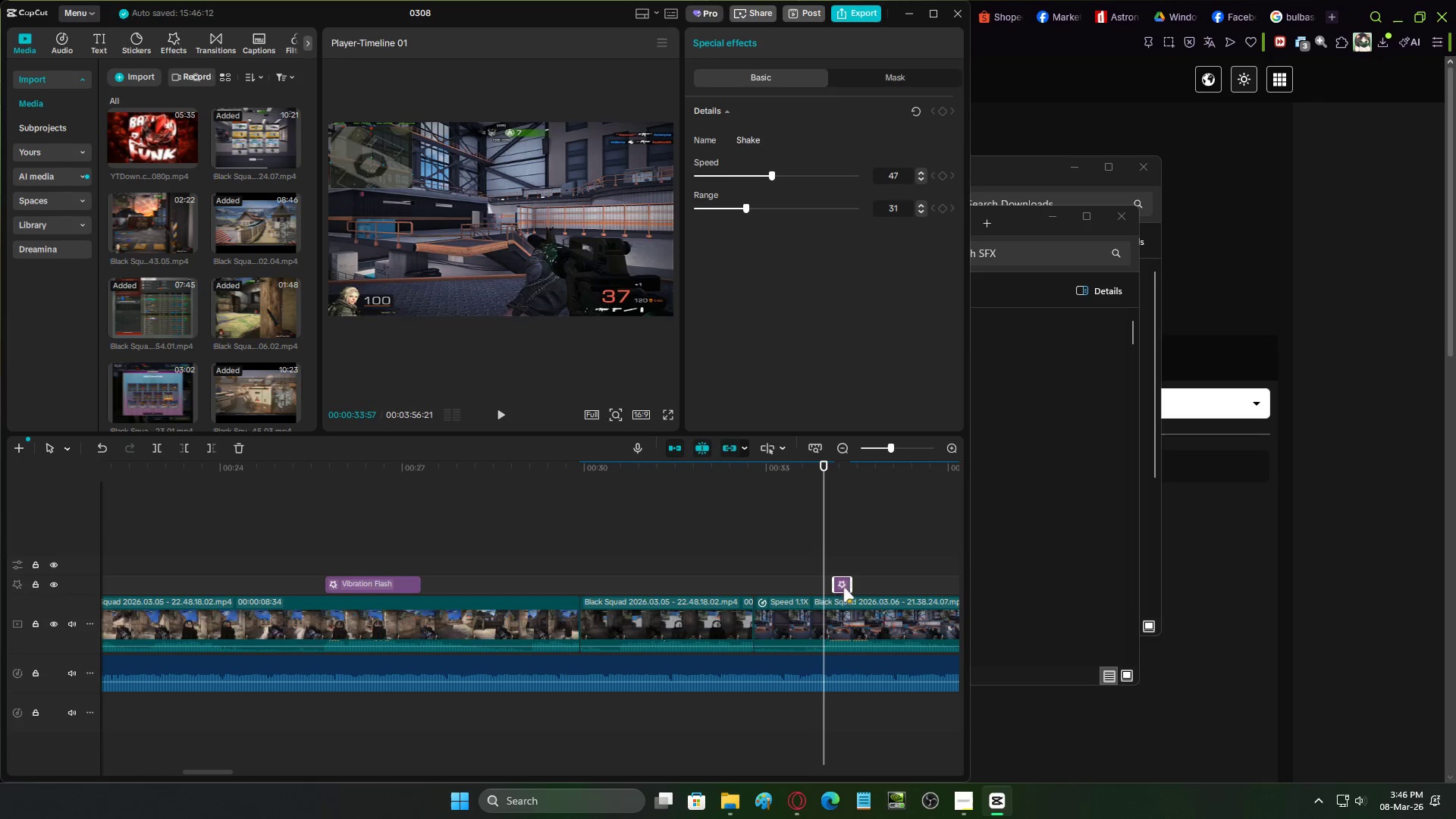 
key(Control+ControlLeft)
 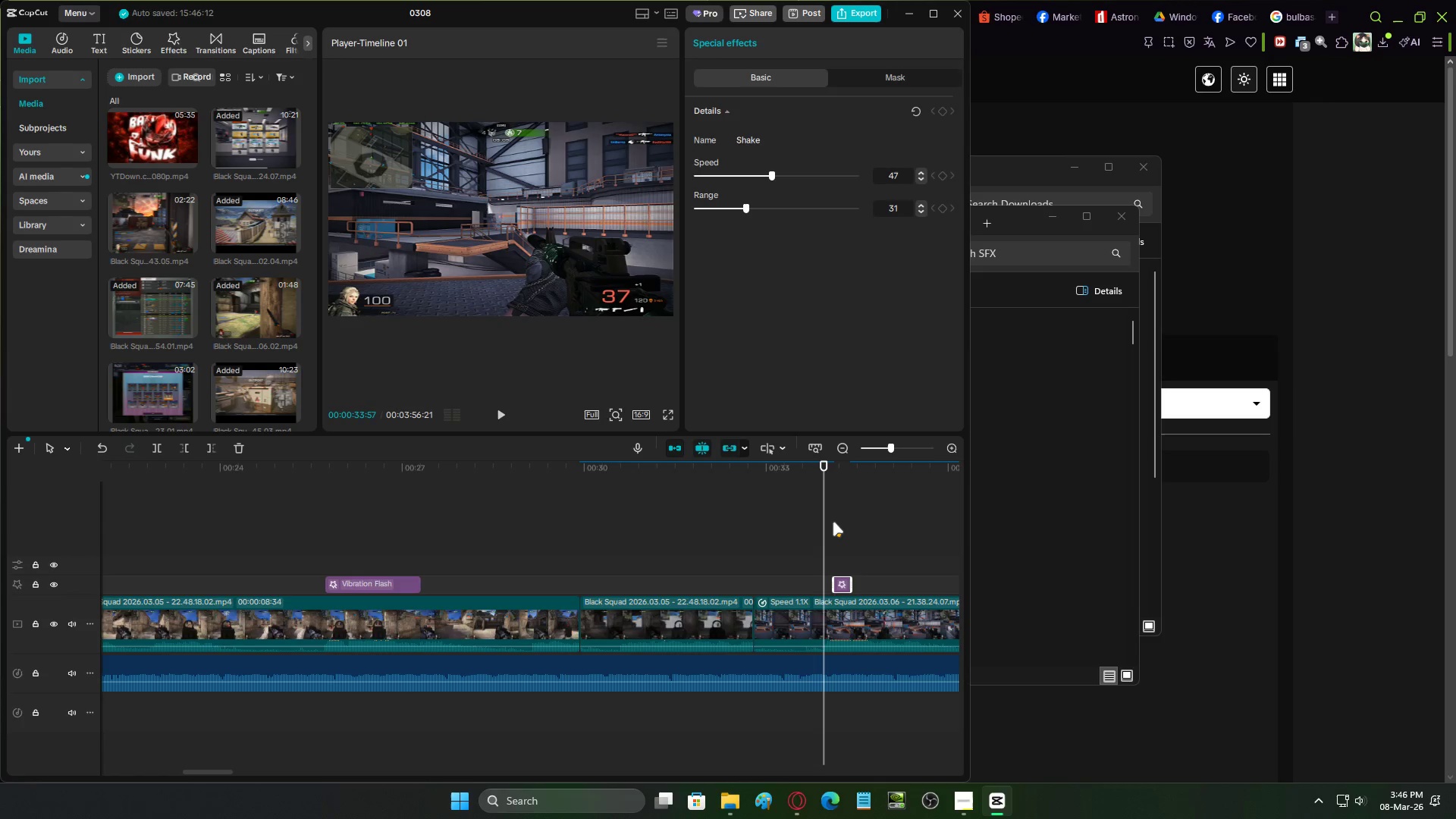 
key(Control+ControlLeft)
 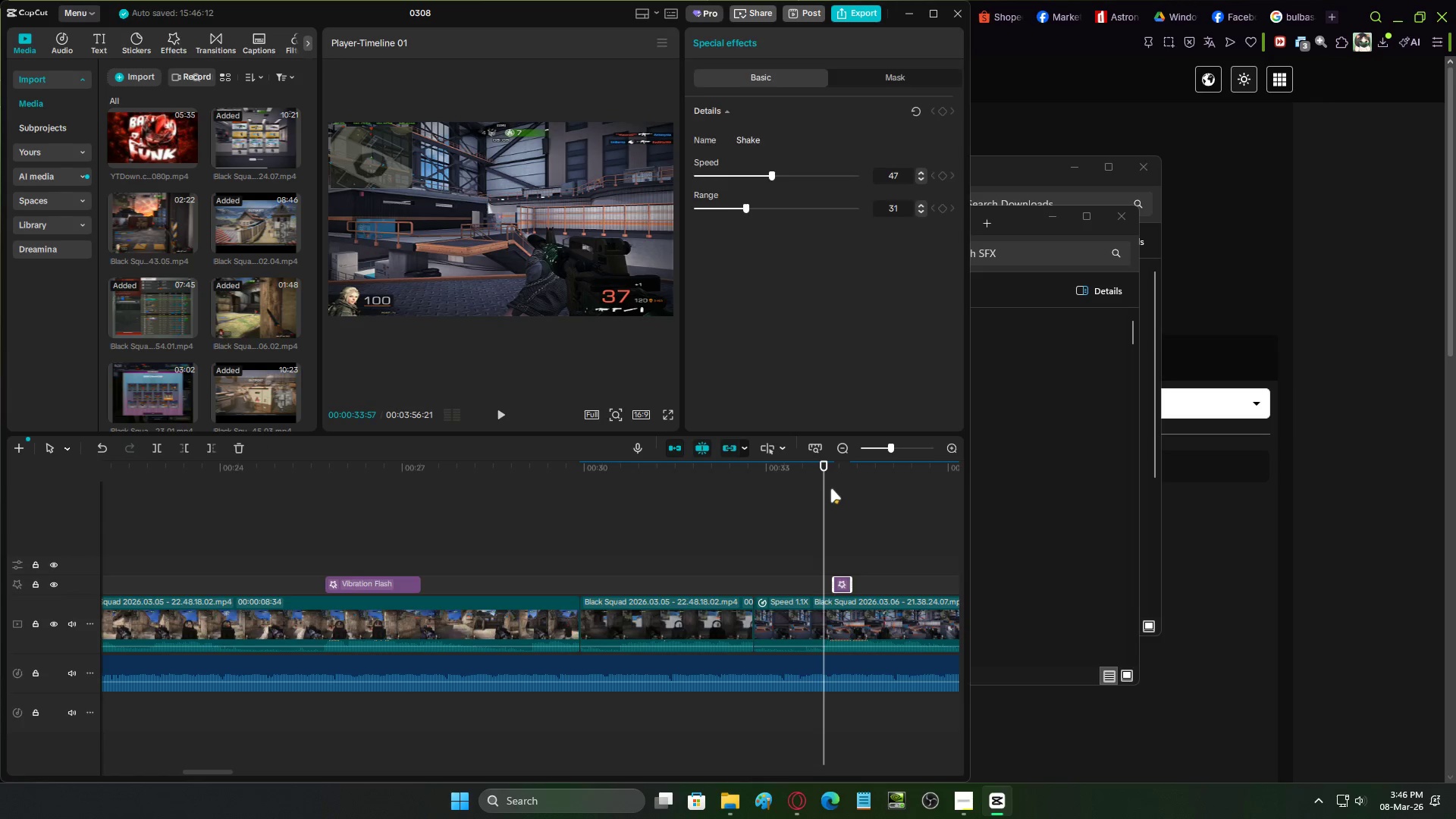 
key(Control+X)
 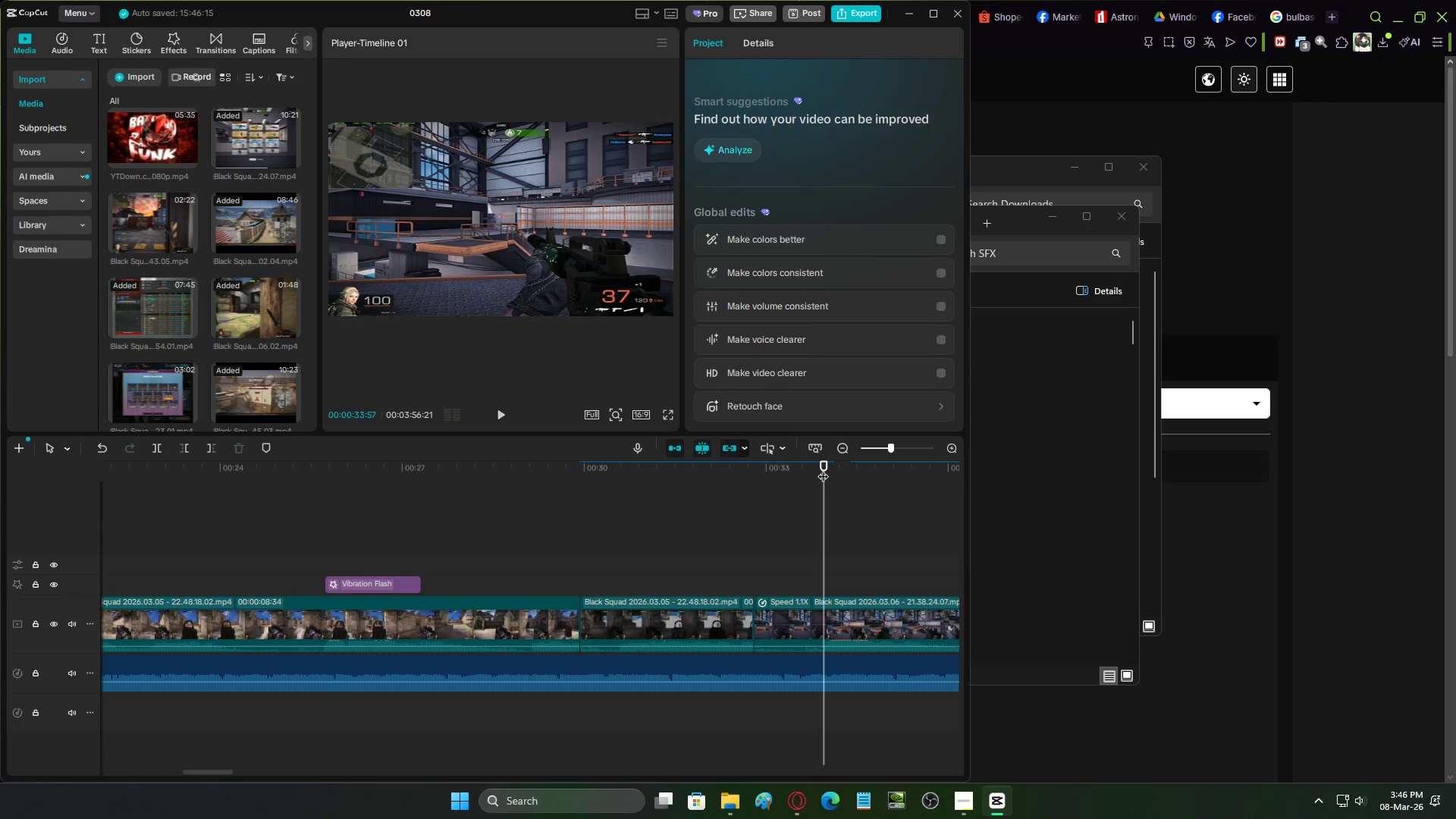 
left_click_drag(start_coordinate=[823, 468], to_coordinate=[814, 468])
 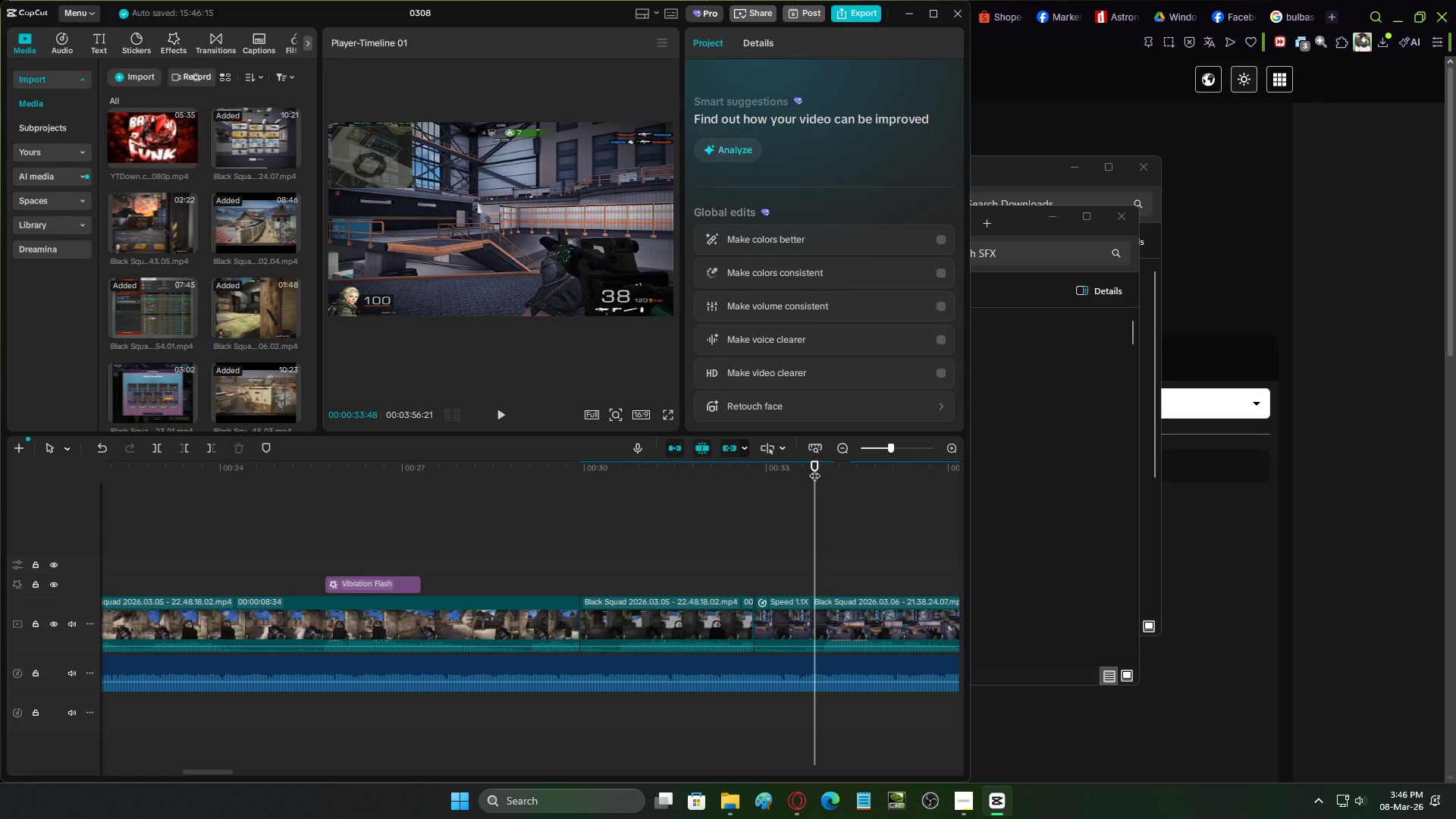 
key(Space)
 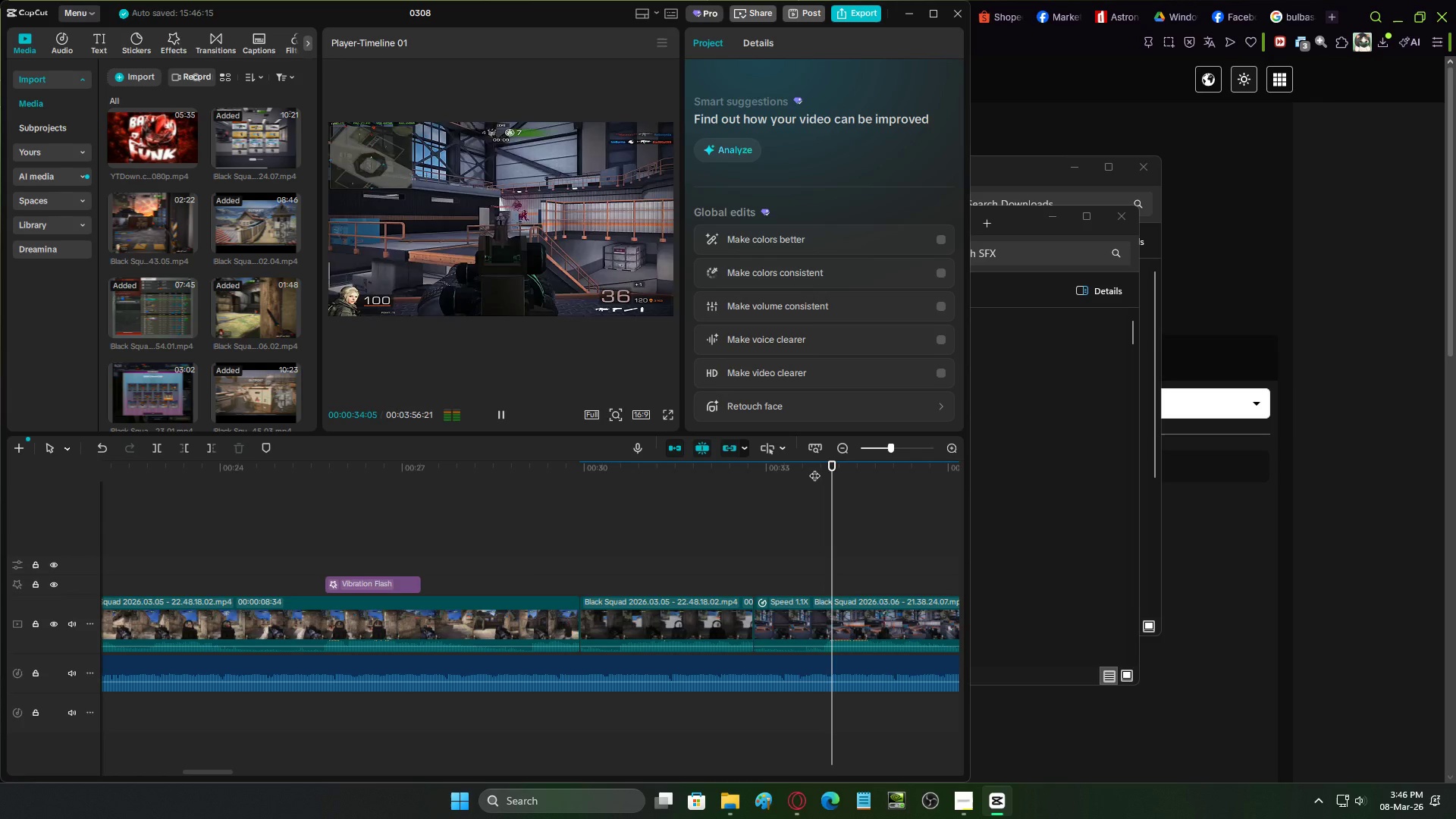 
key(Control+ControlLeft)
 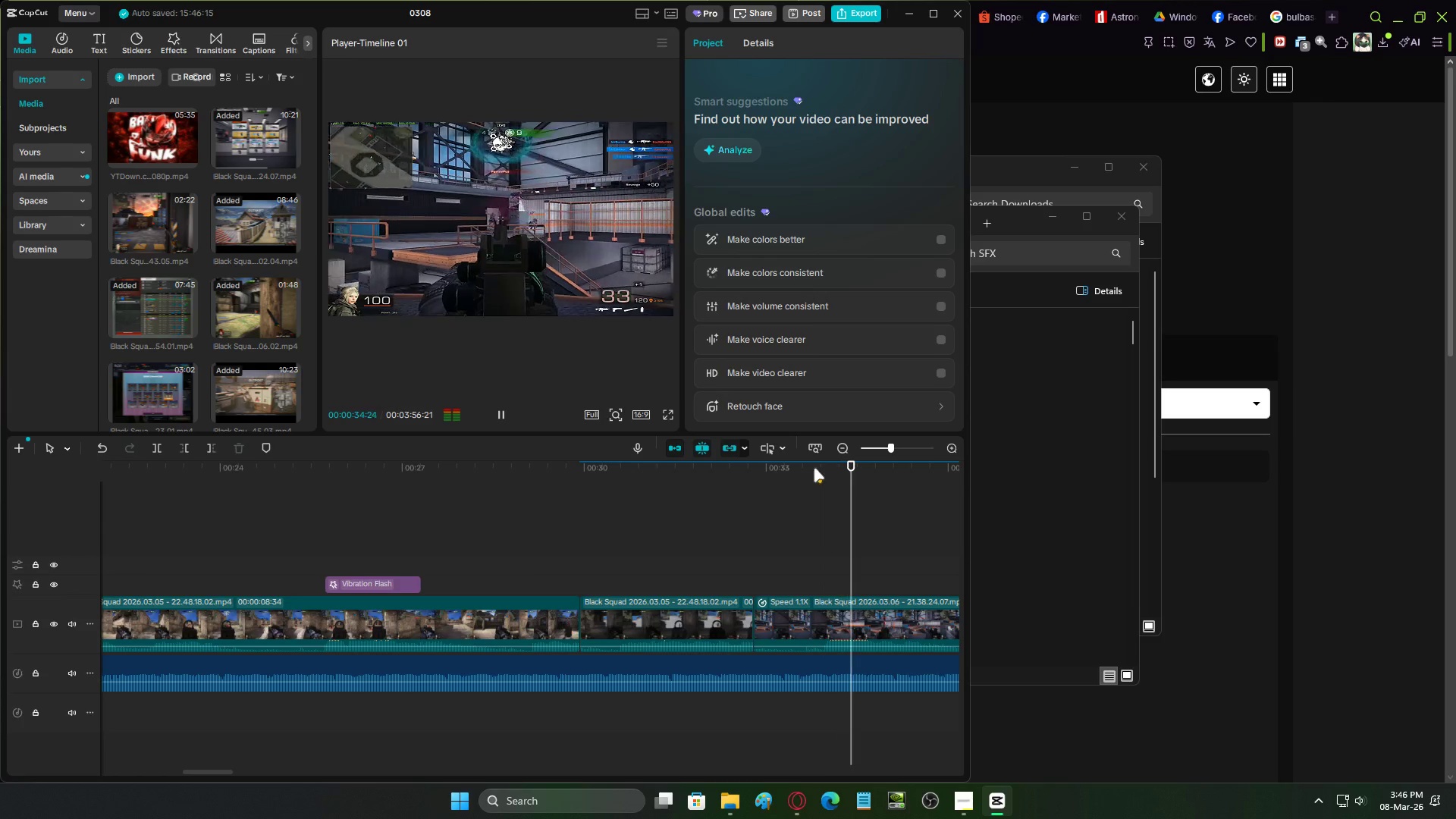 
left_click([814, 468])
 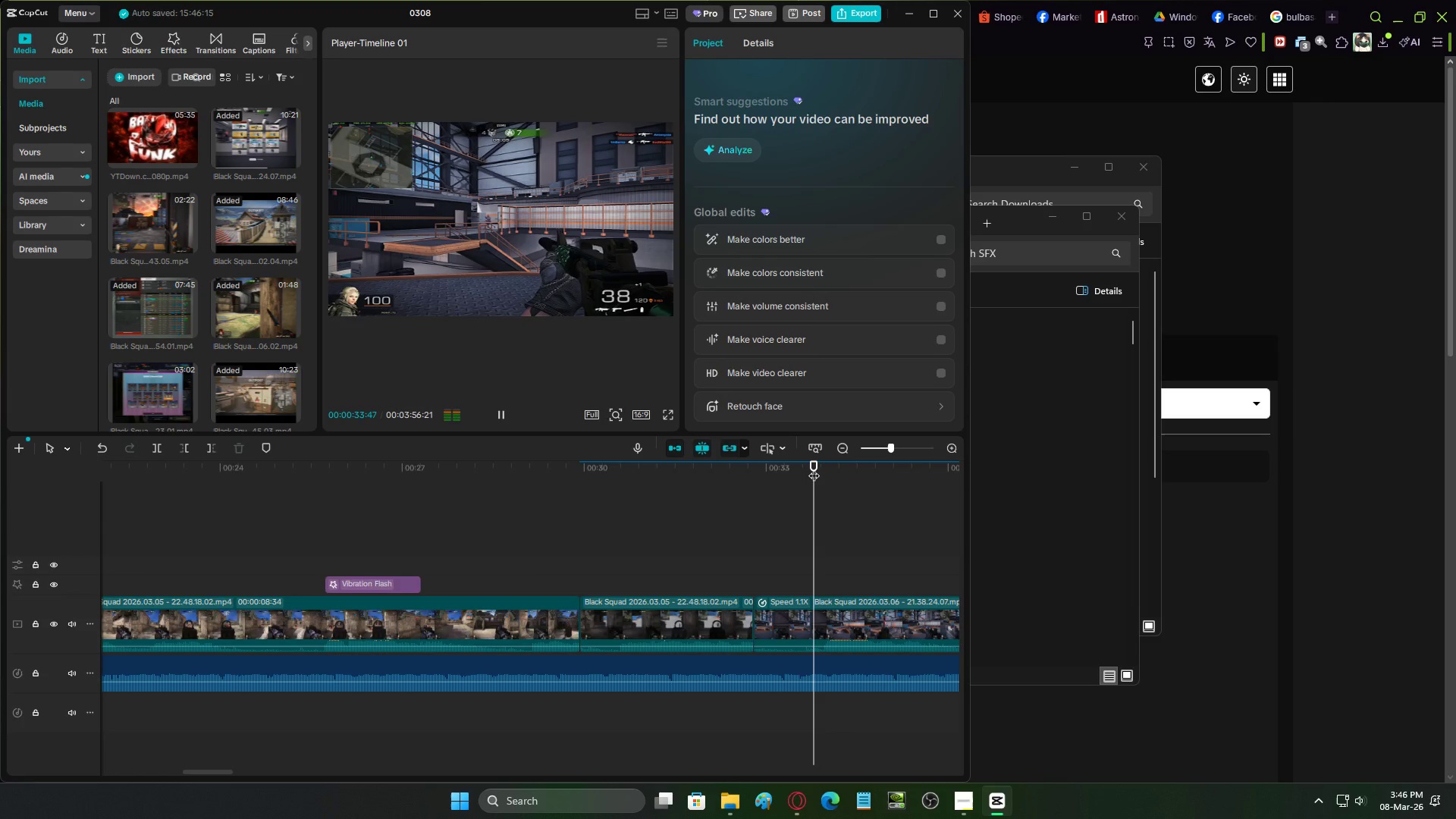 
key(Control+ControlLeft)
 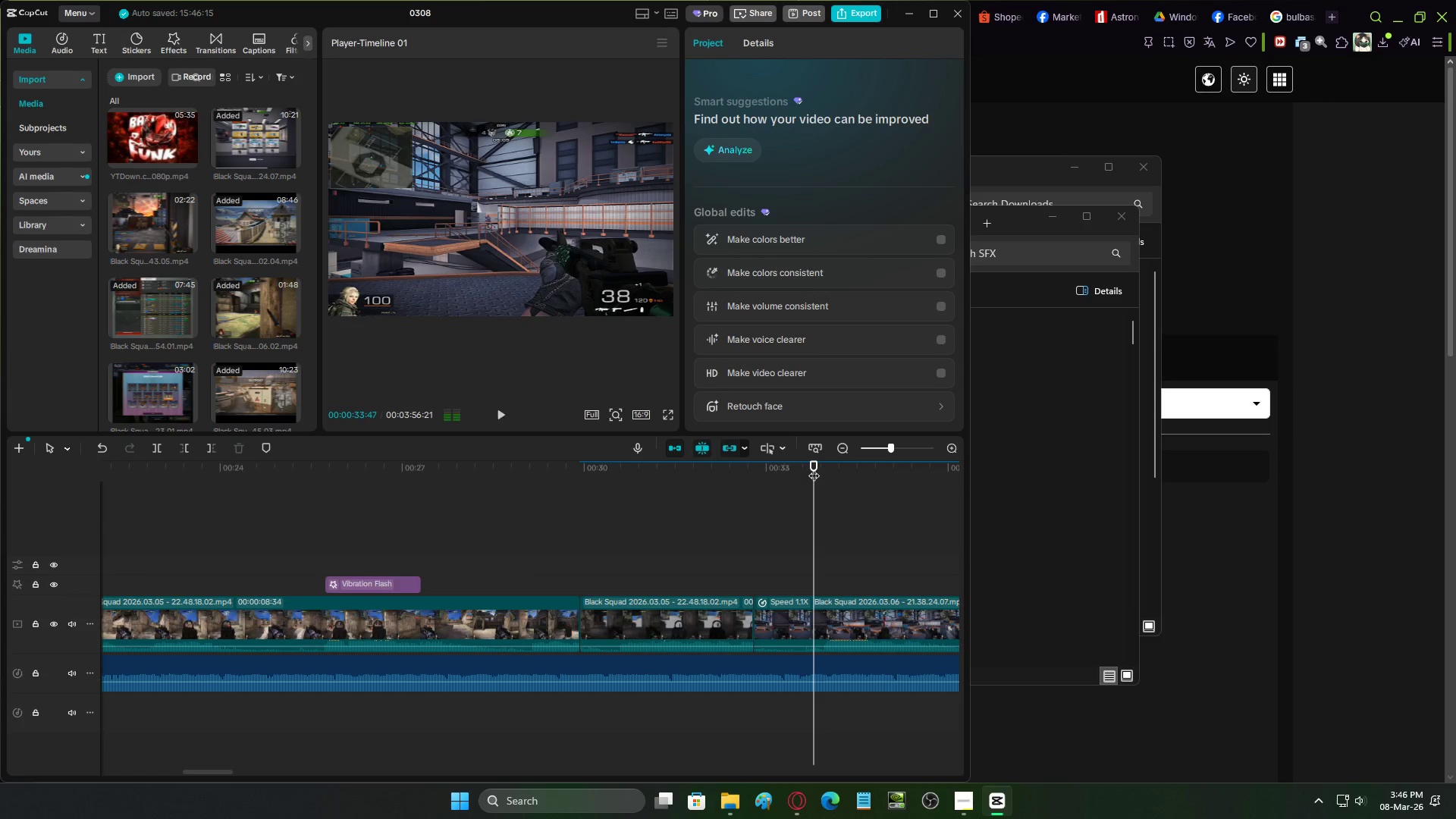 
key(Control+V)
 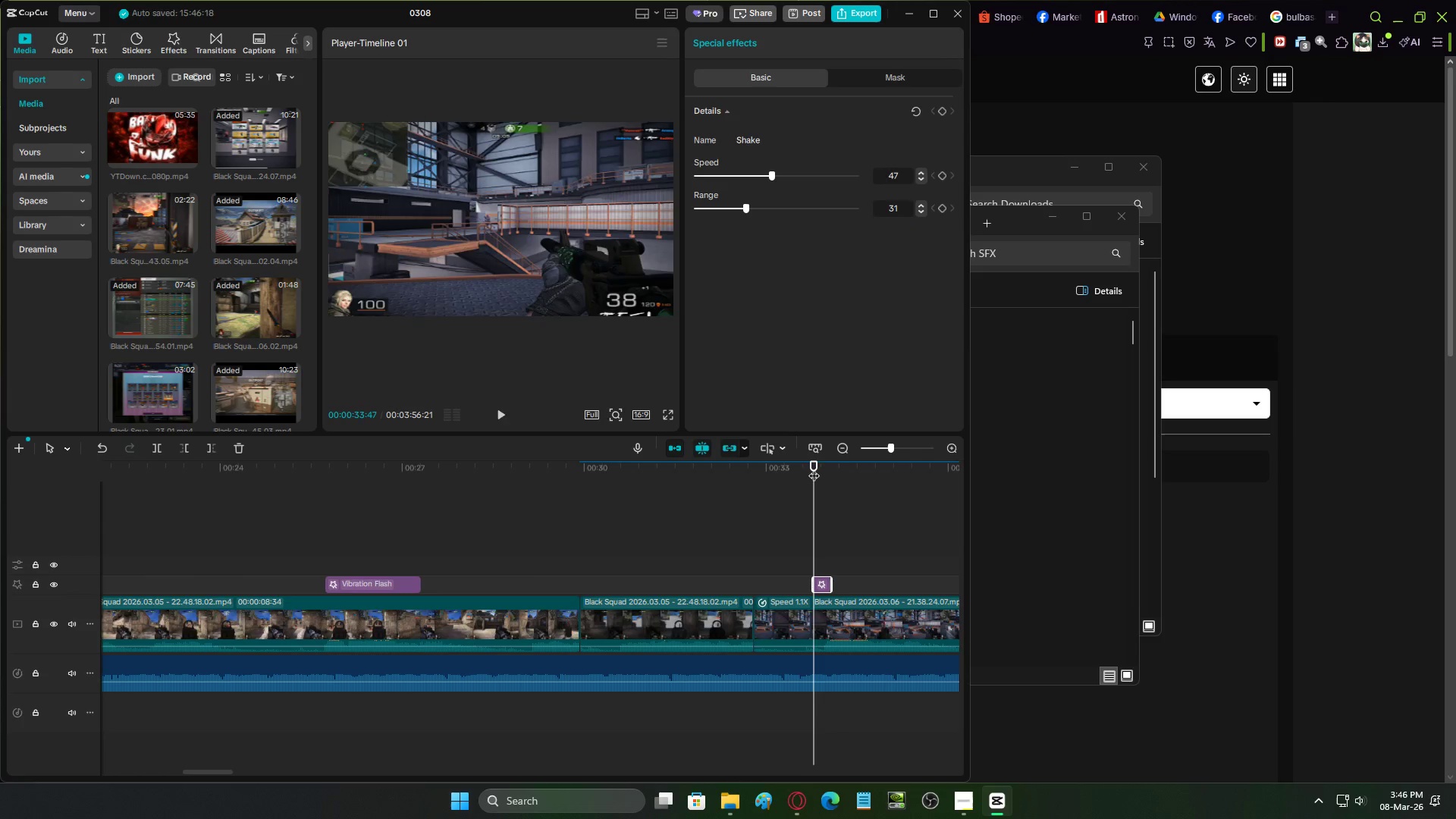 
key(Space)
 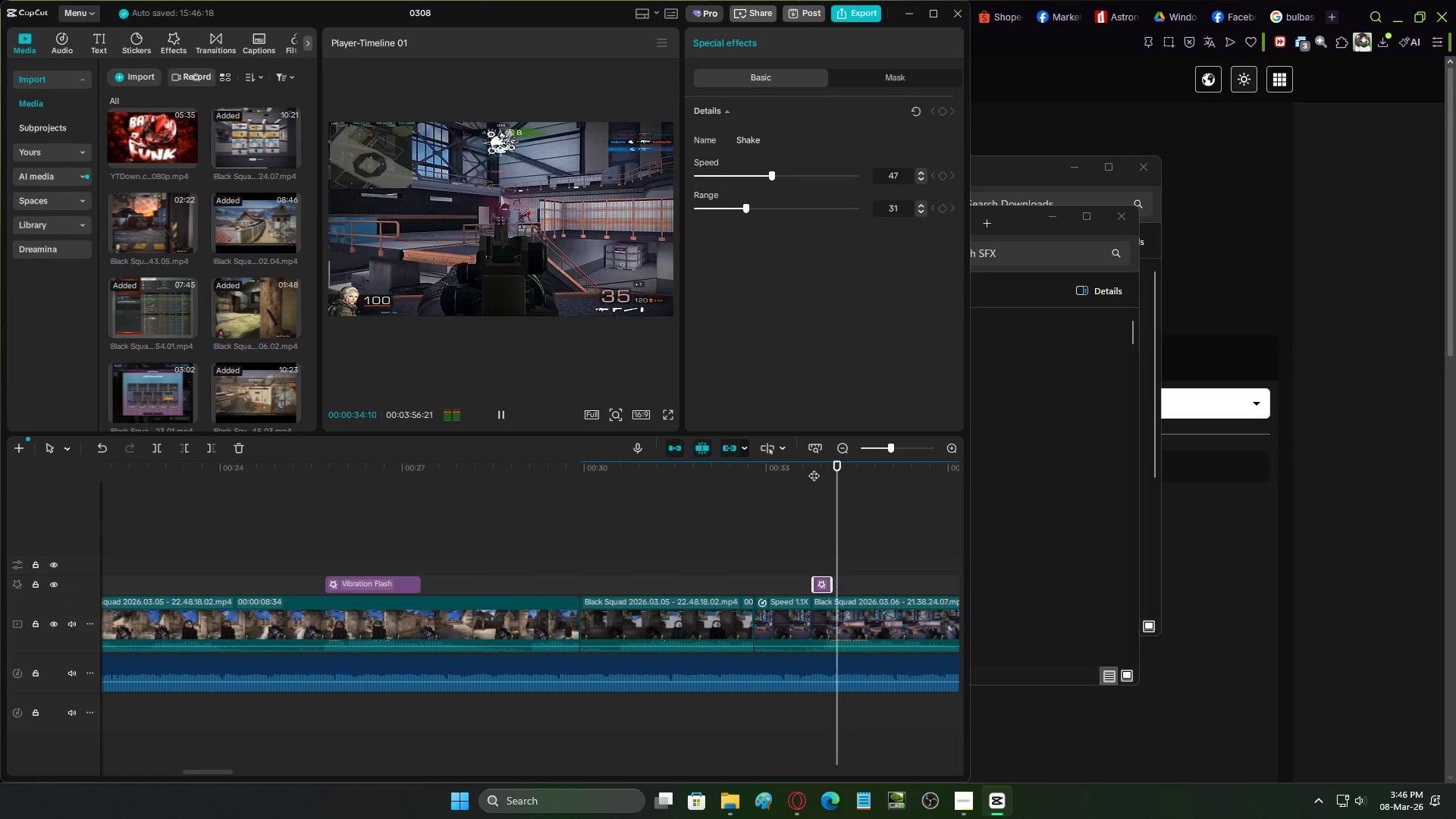 
key(Space)
 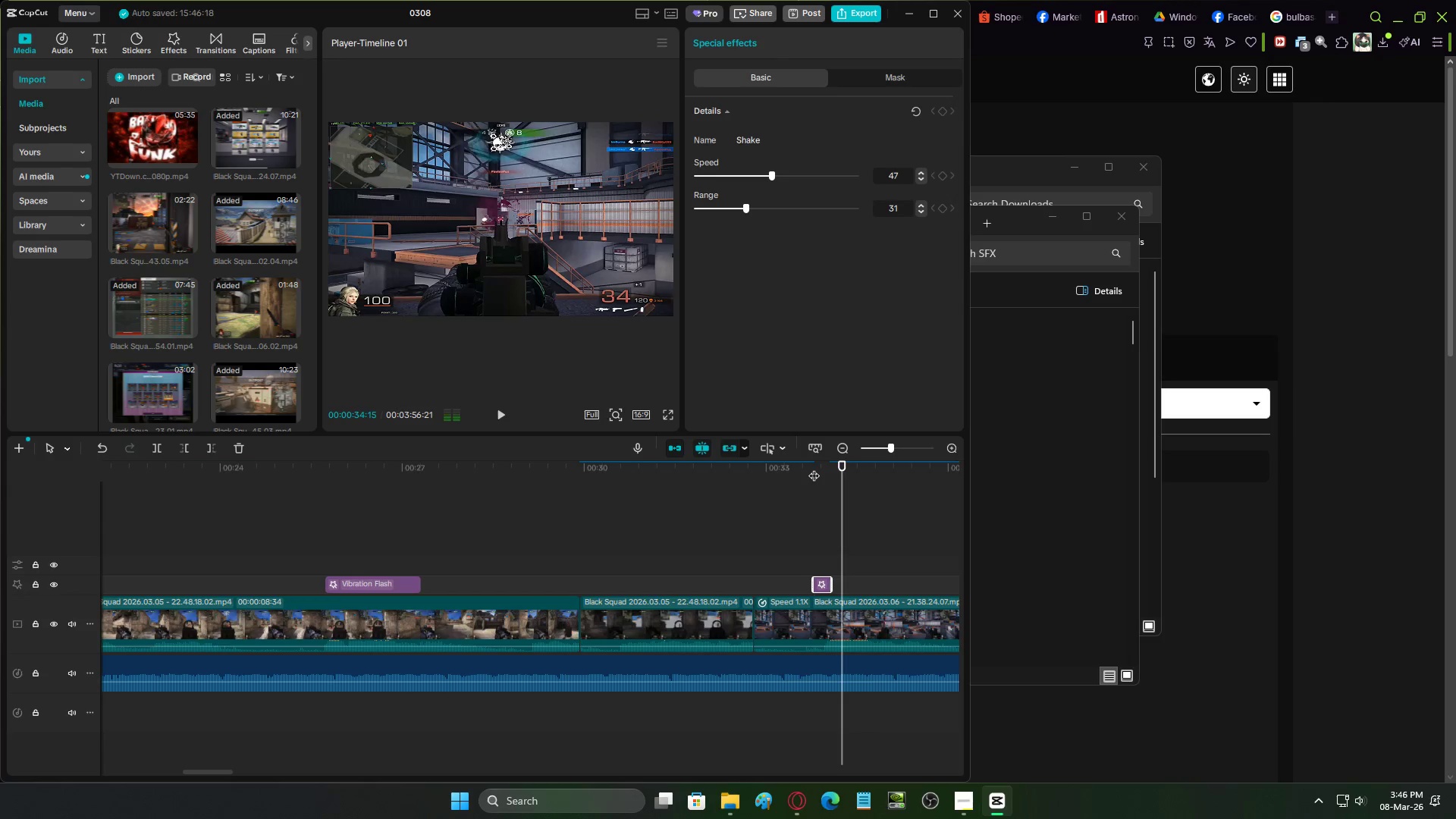 
key(Control+Z)
 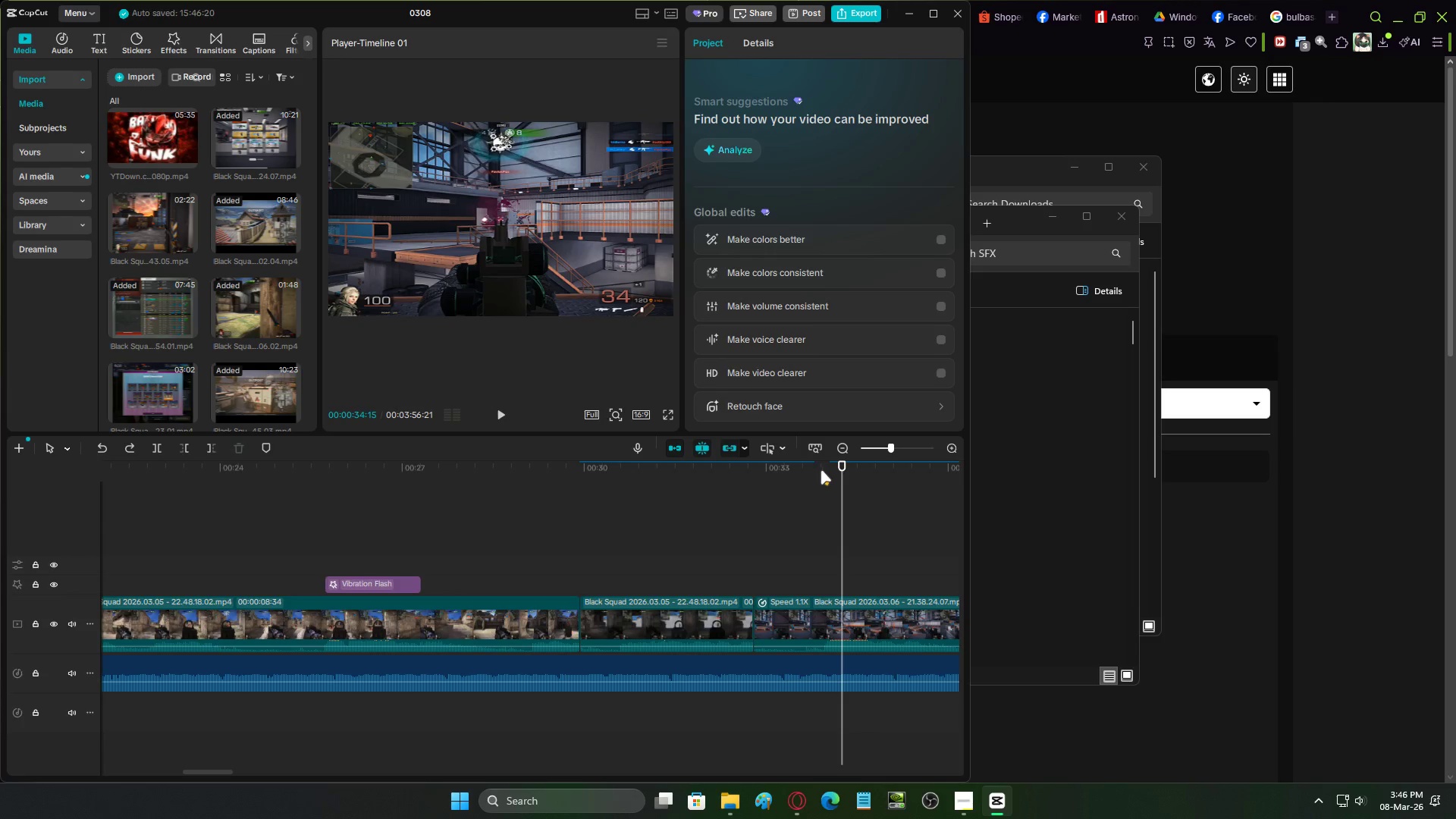 
key(Control+V)
 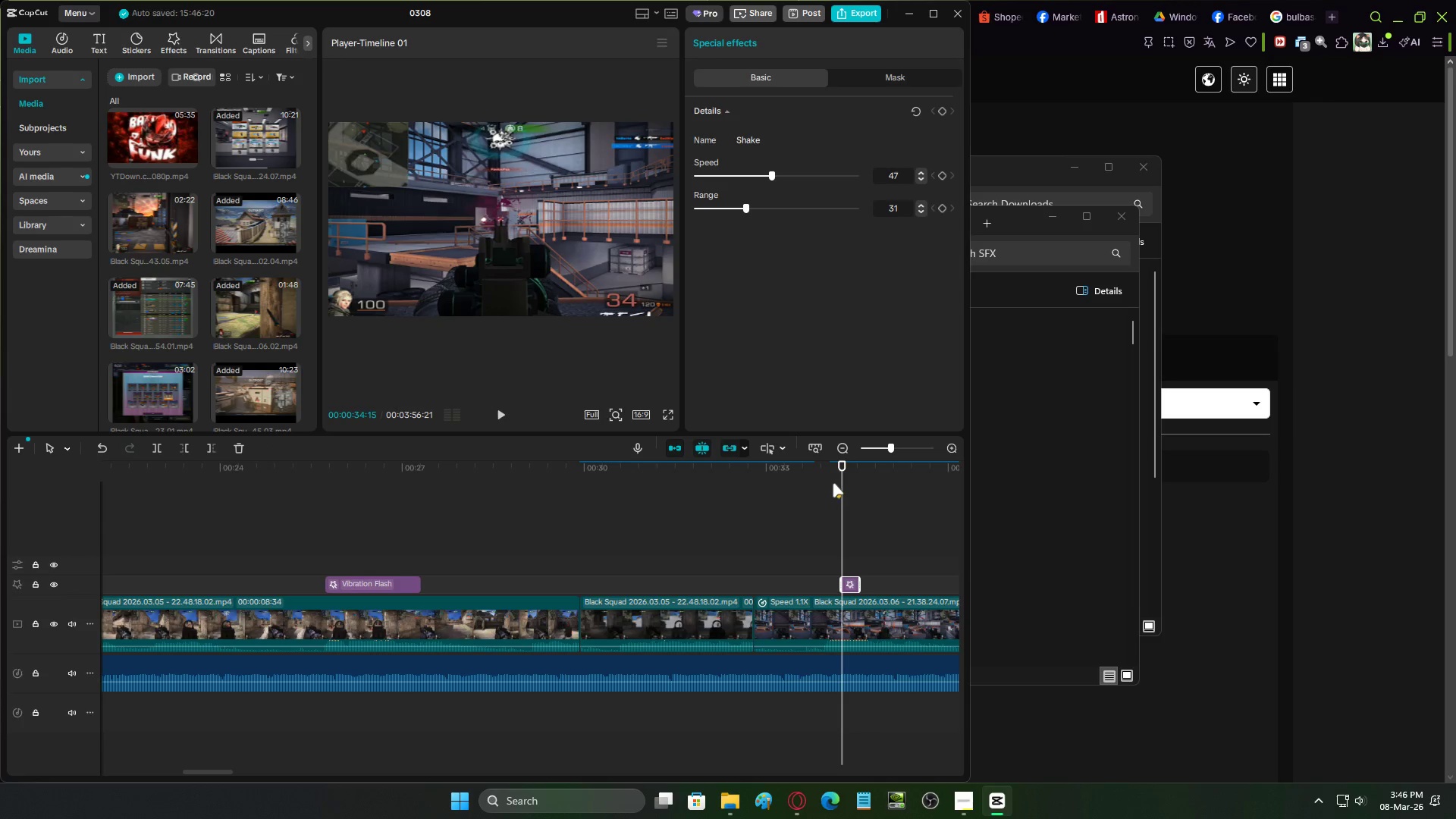 
left_click([821, 491])
 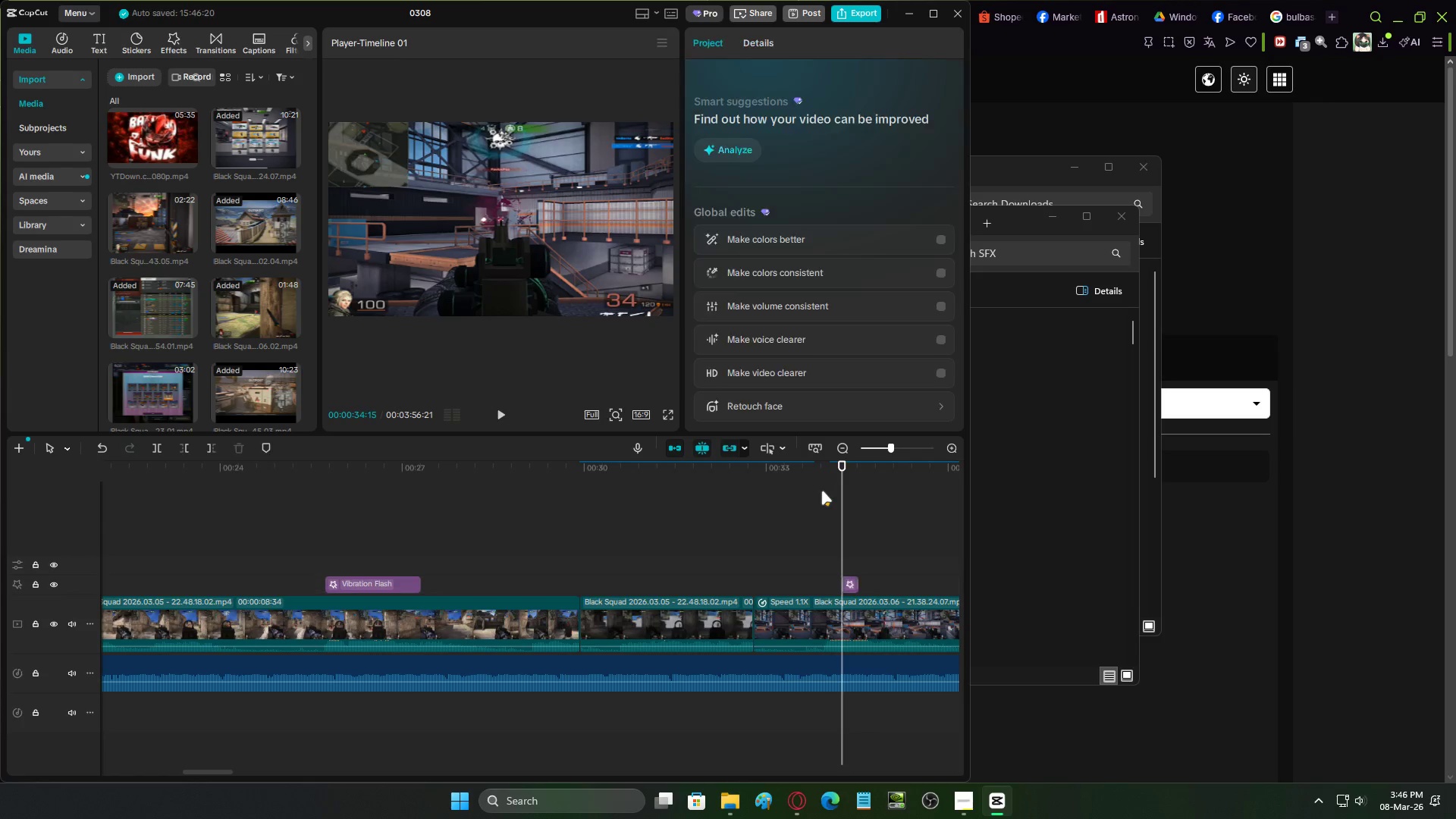 
key(Space)
 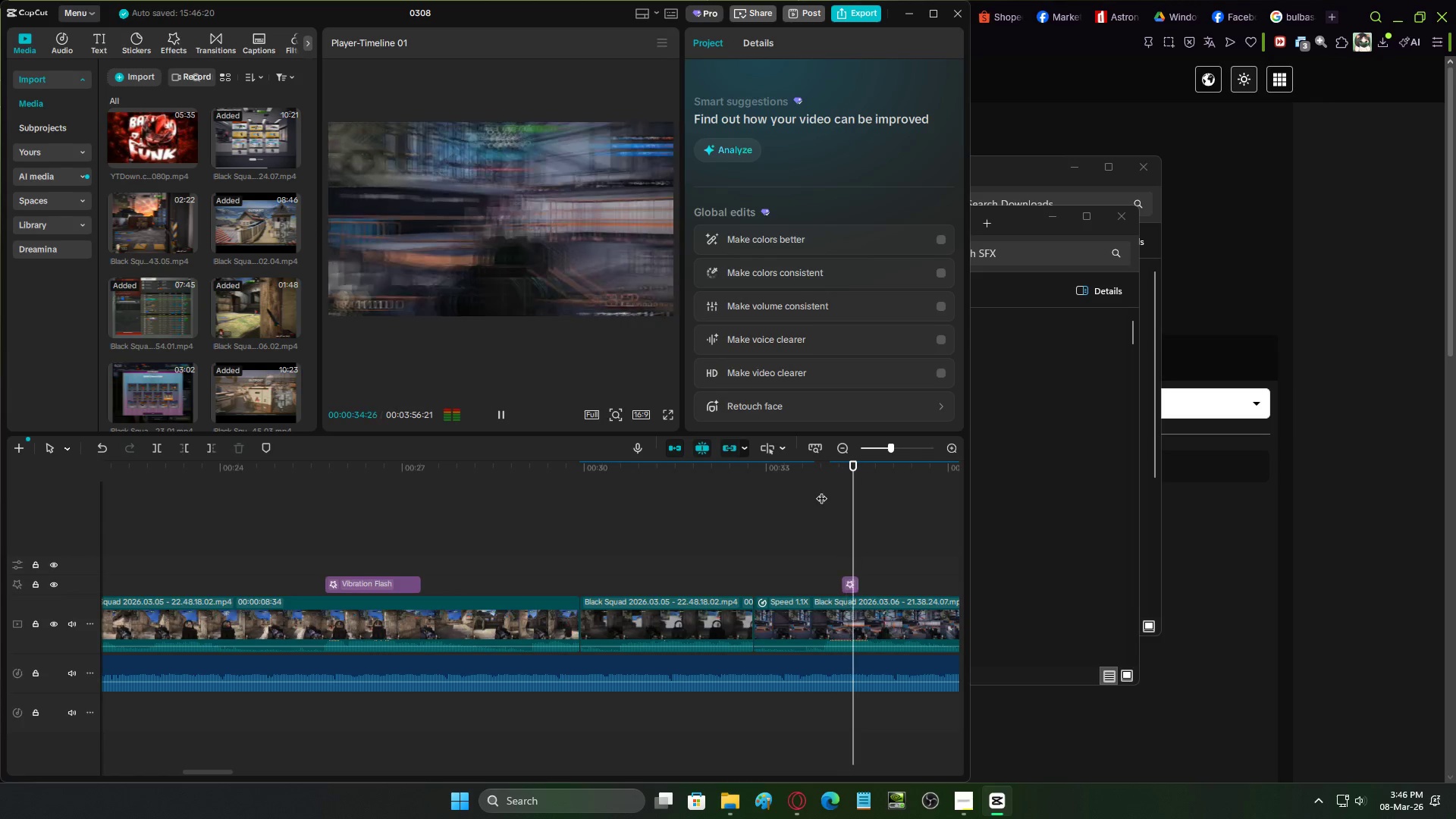 
key(Space)
 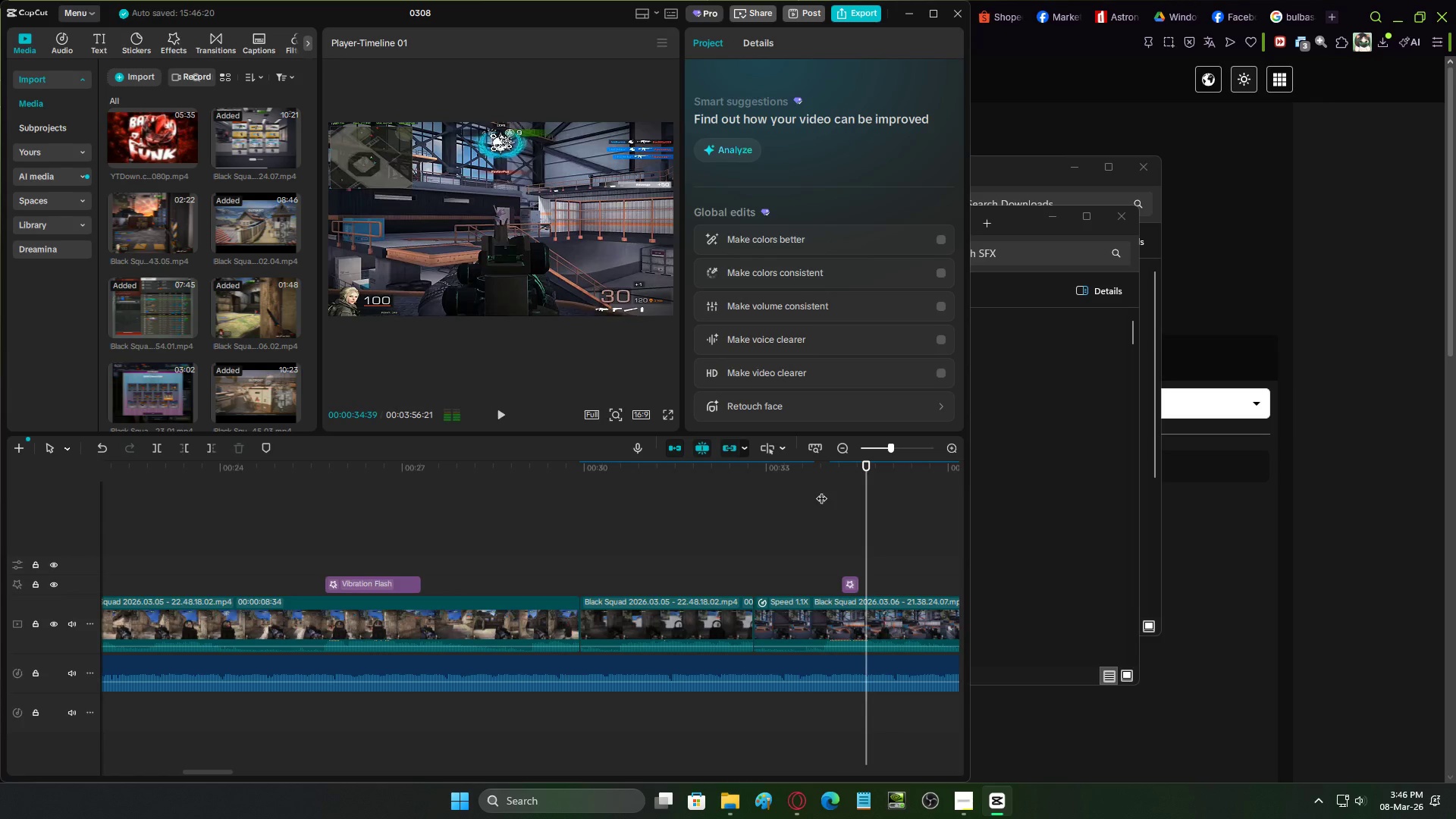 
left_click([821, 491])
 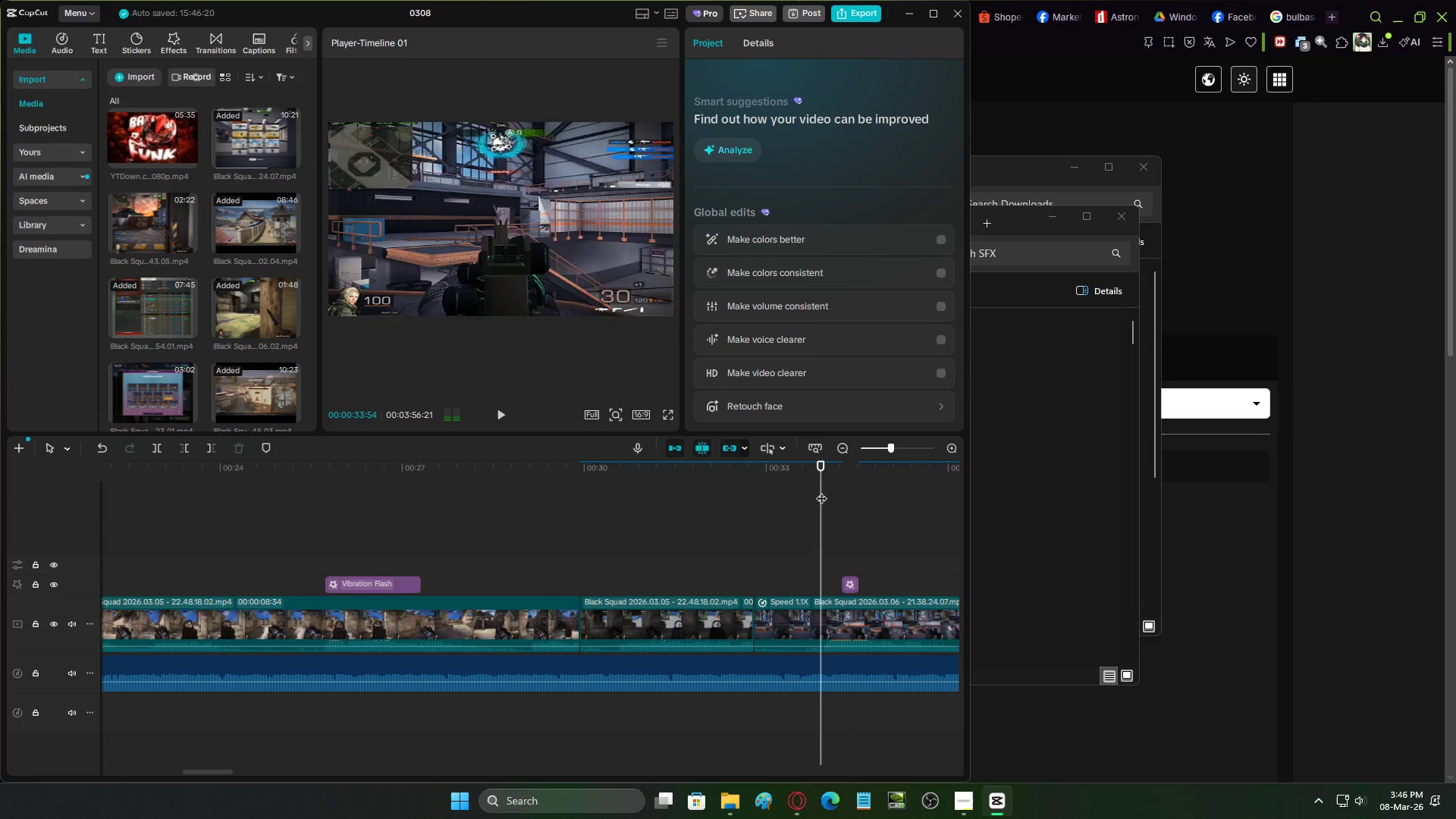 
key(Control+Z)
 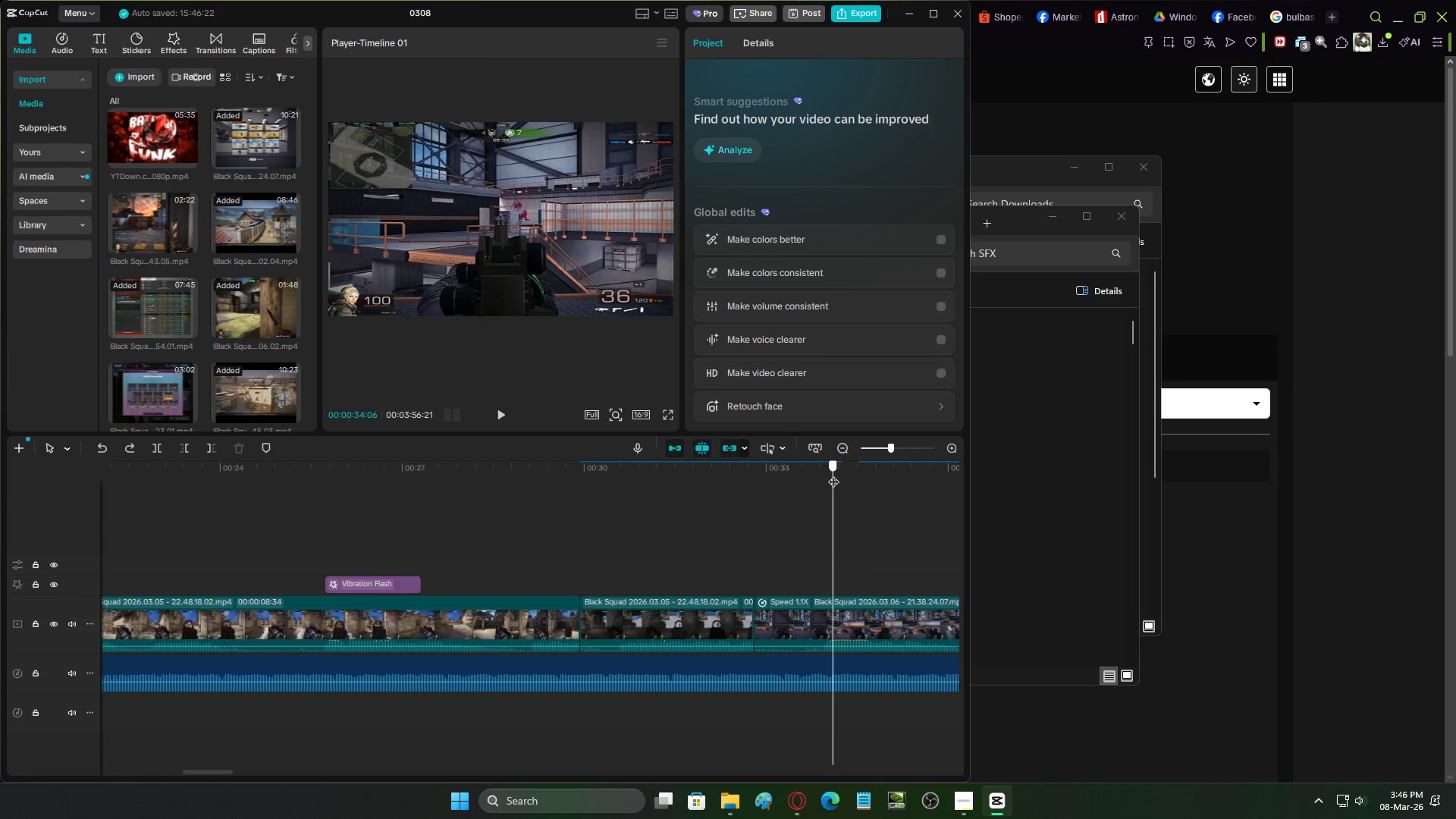 
key(Control+ControlLeft)
 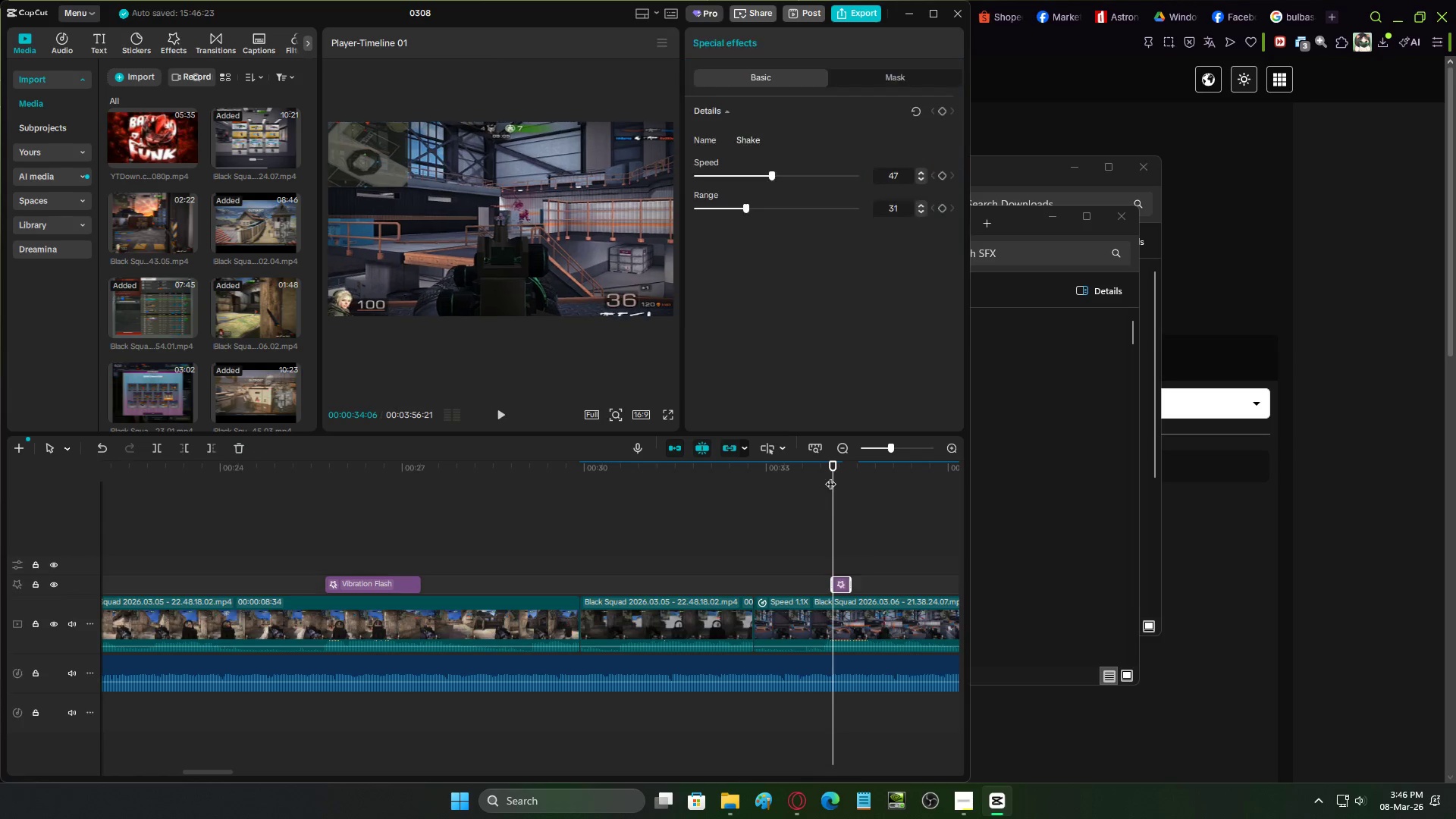 
key(Control+V)
 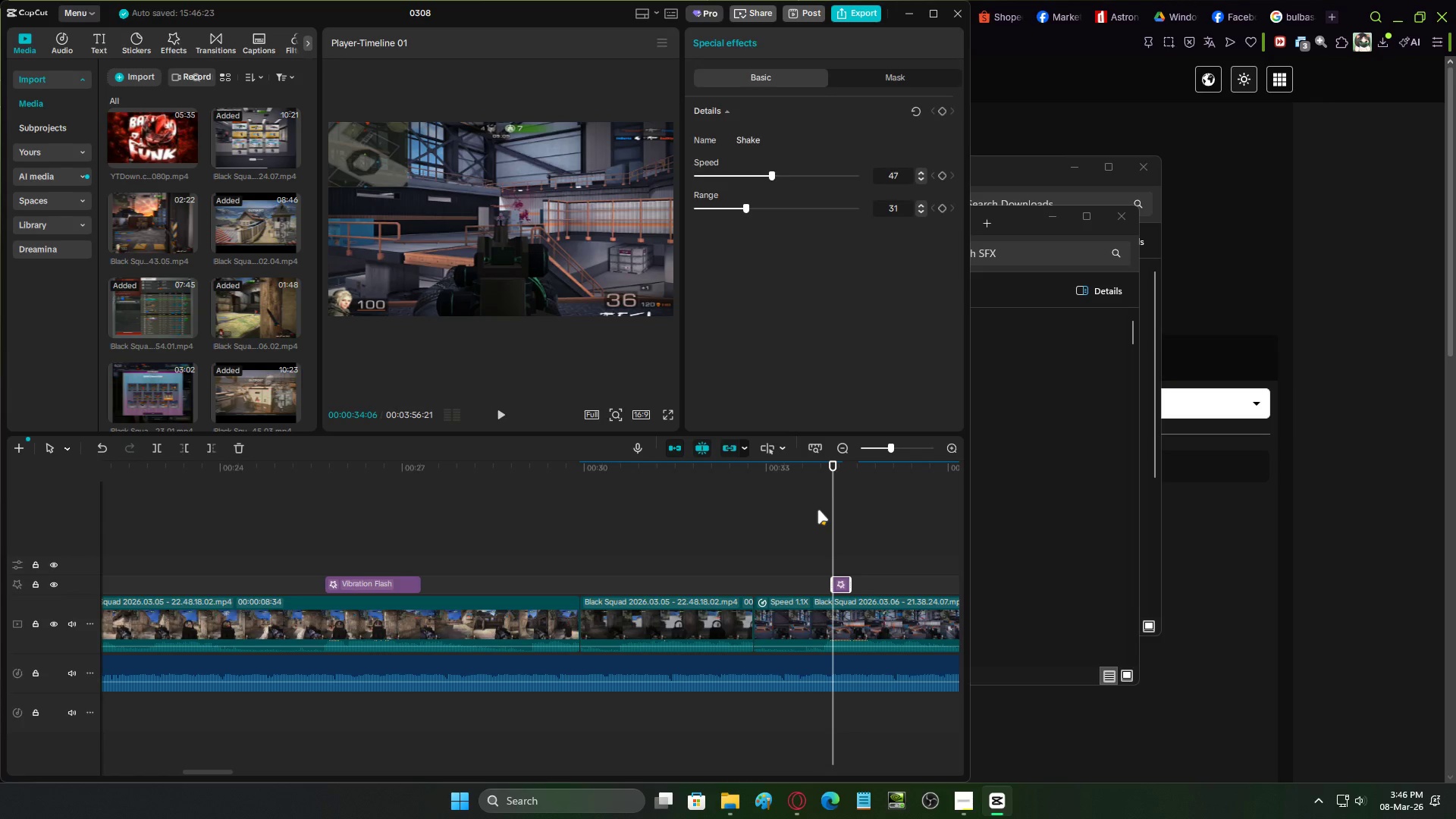 
left_click([817, 510])
 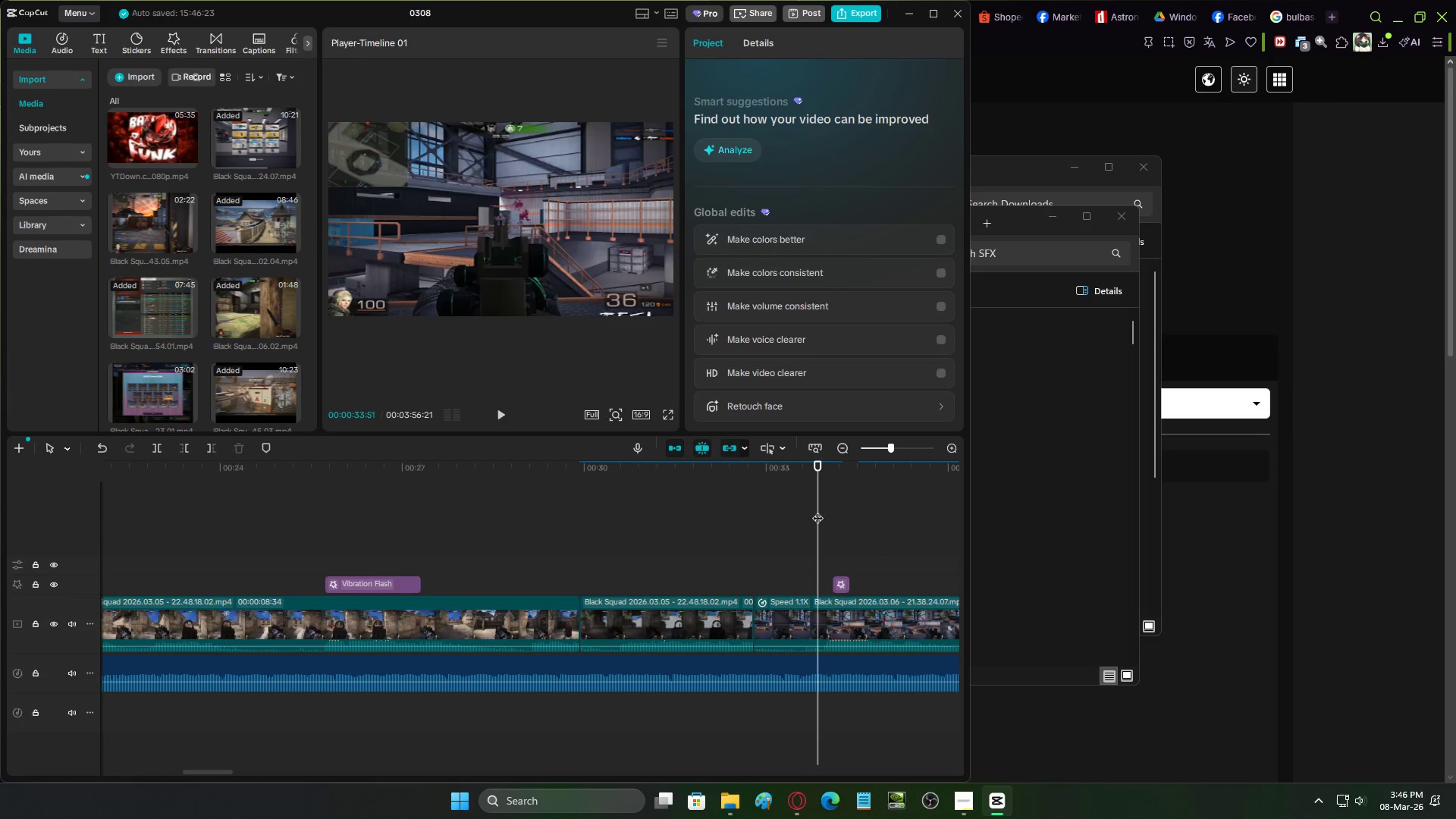 
key(Space)
 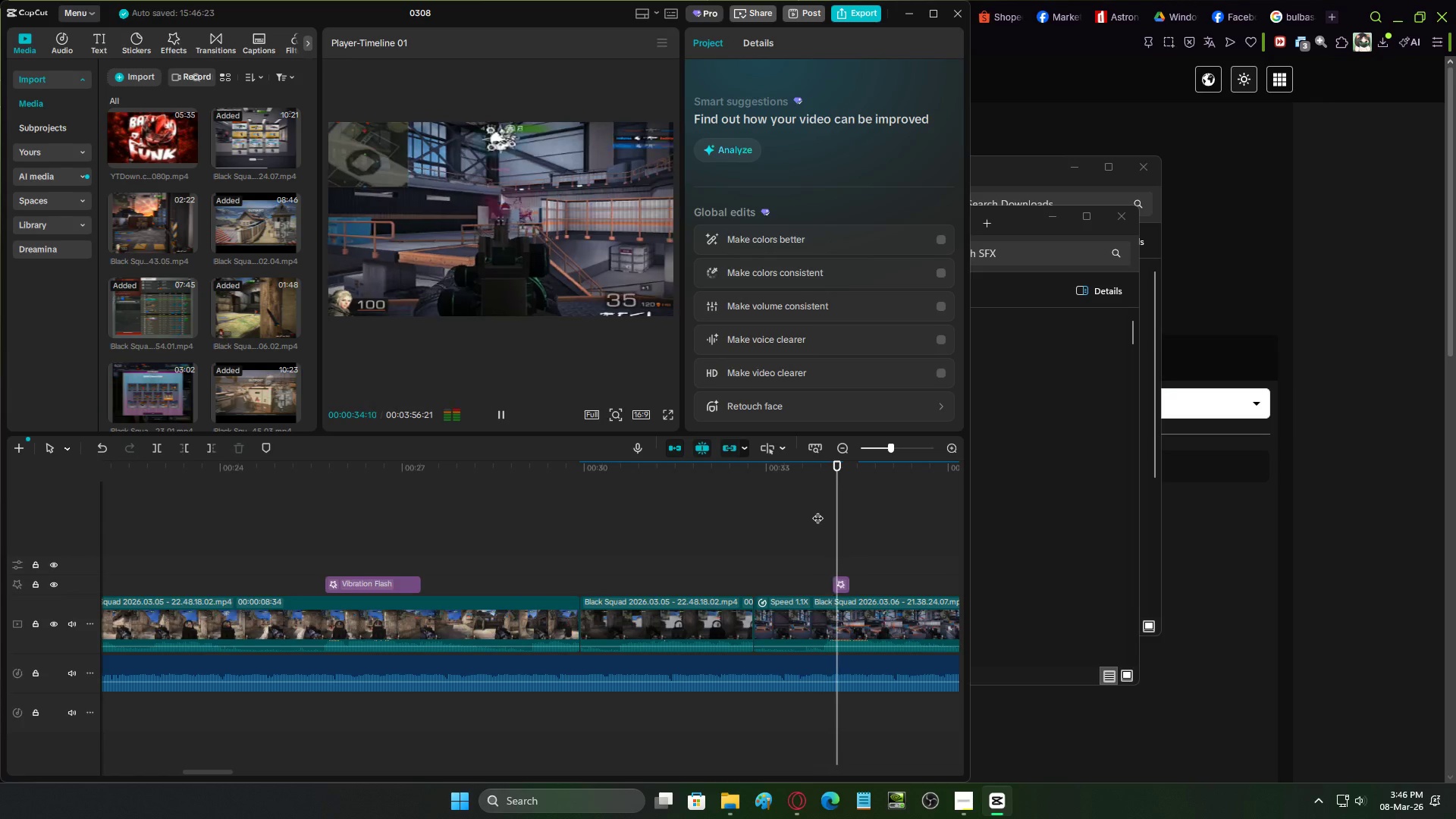 
key(Space)
 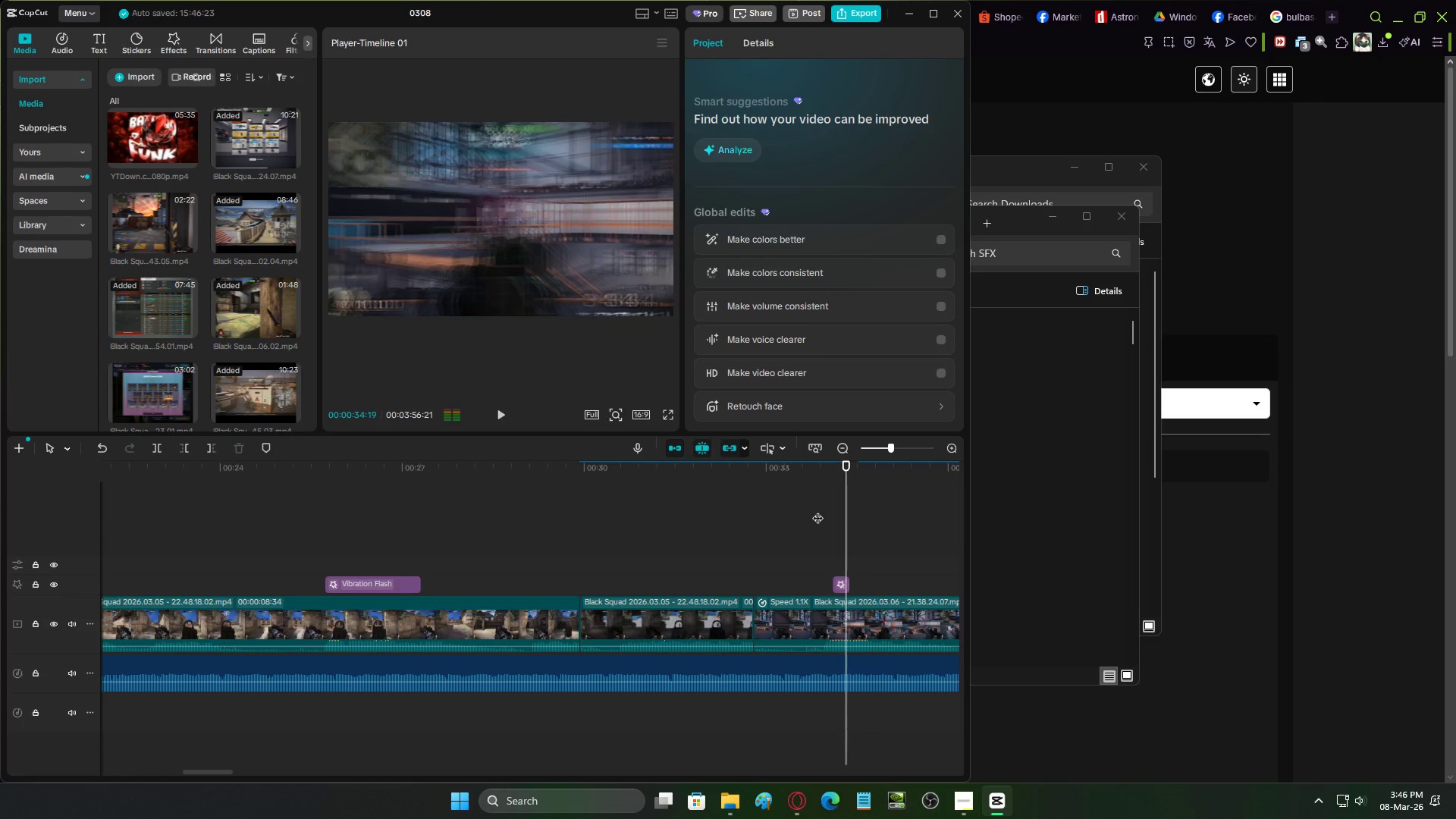 
key(Space)
 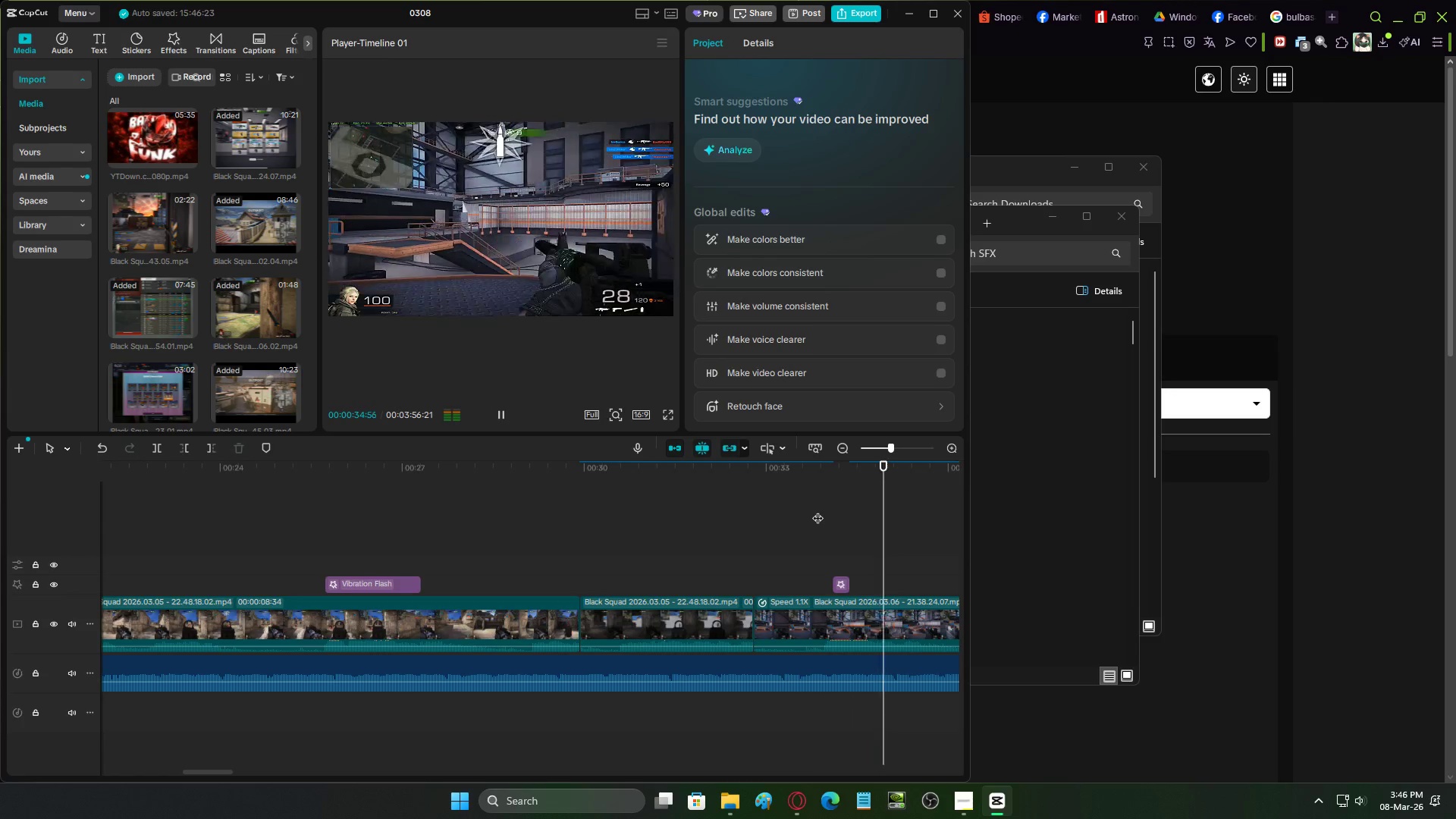 
left_click([802, 509])
 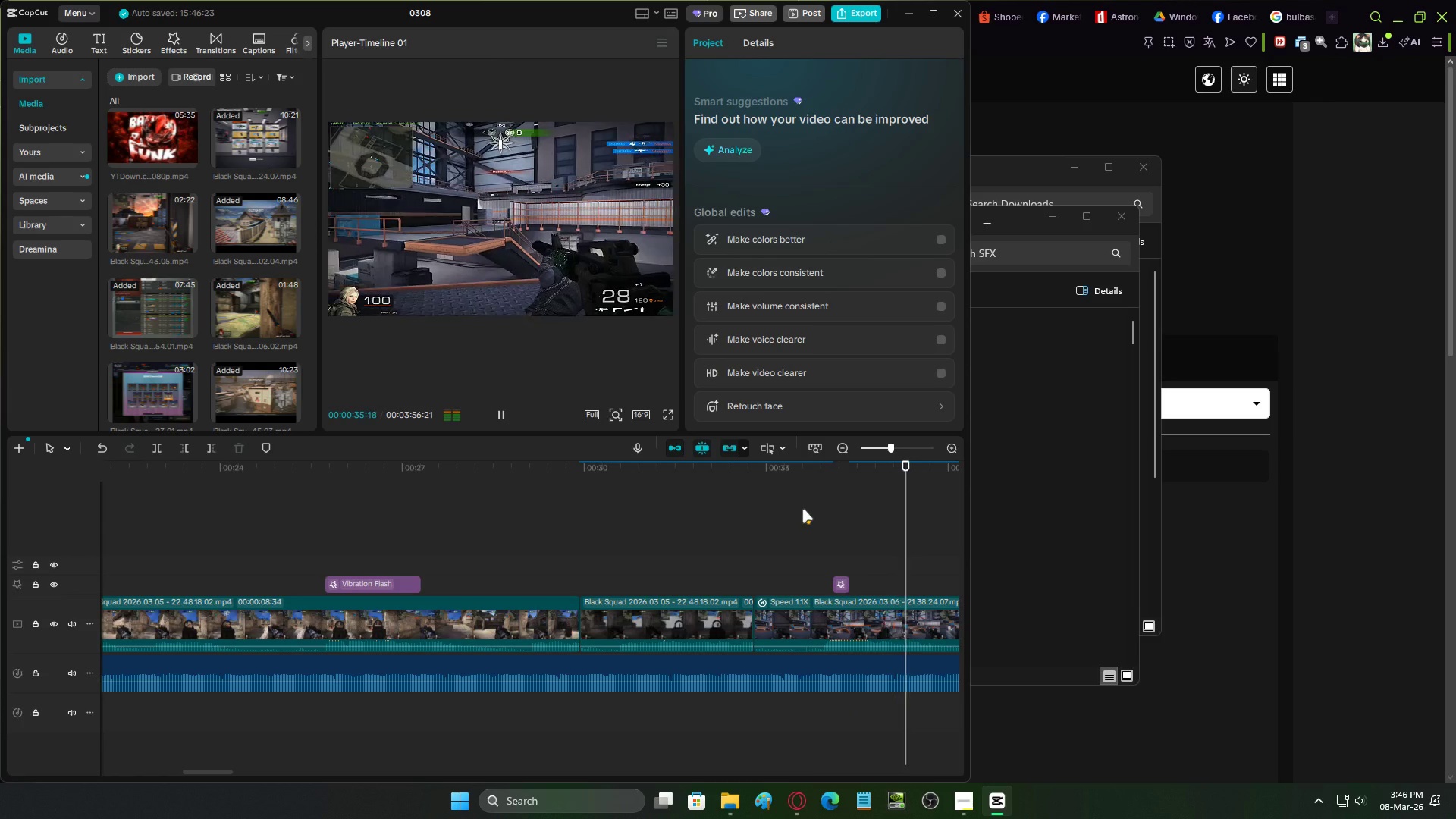 
key(Space)
 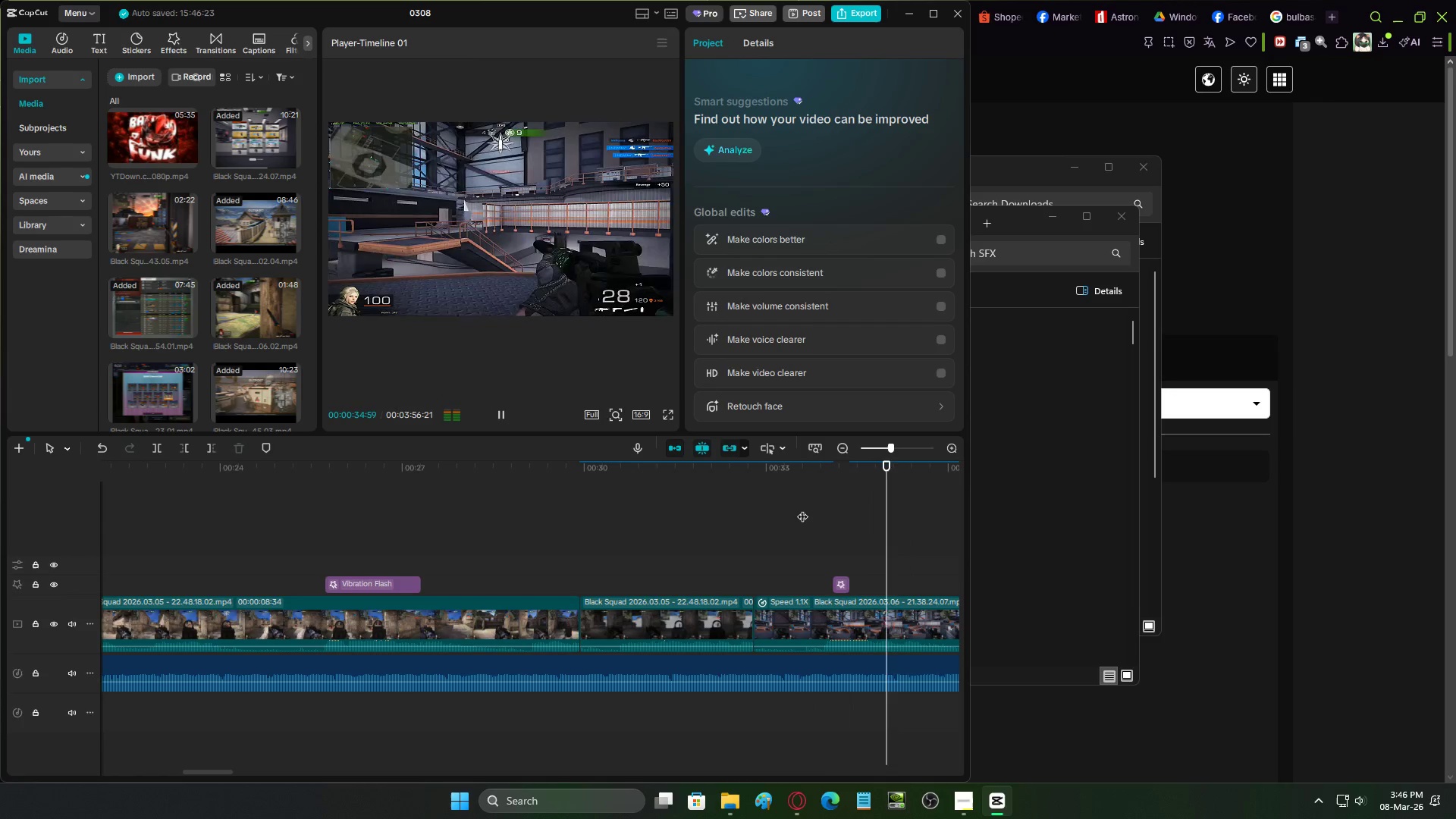 
key(Space)
 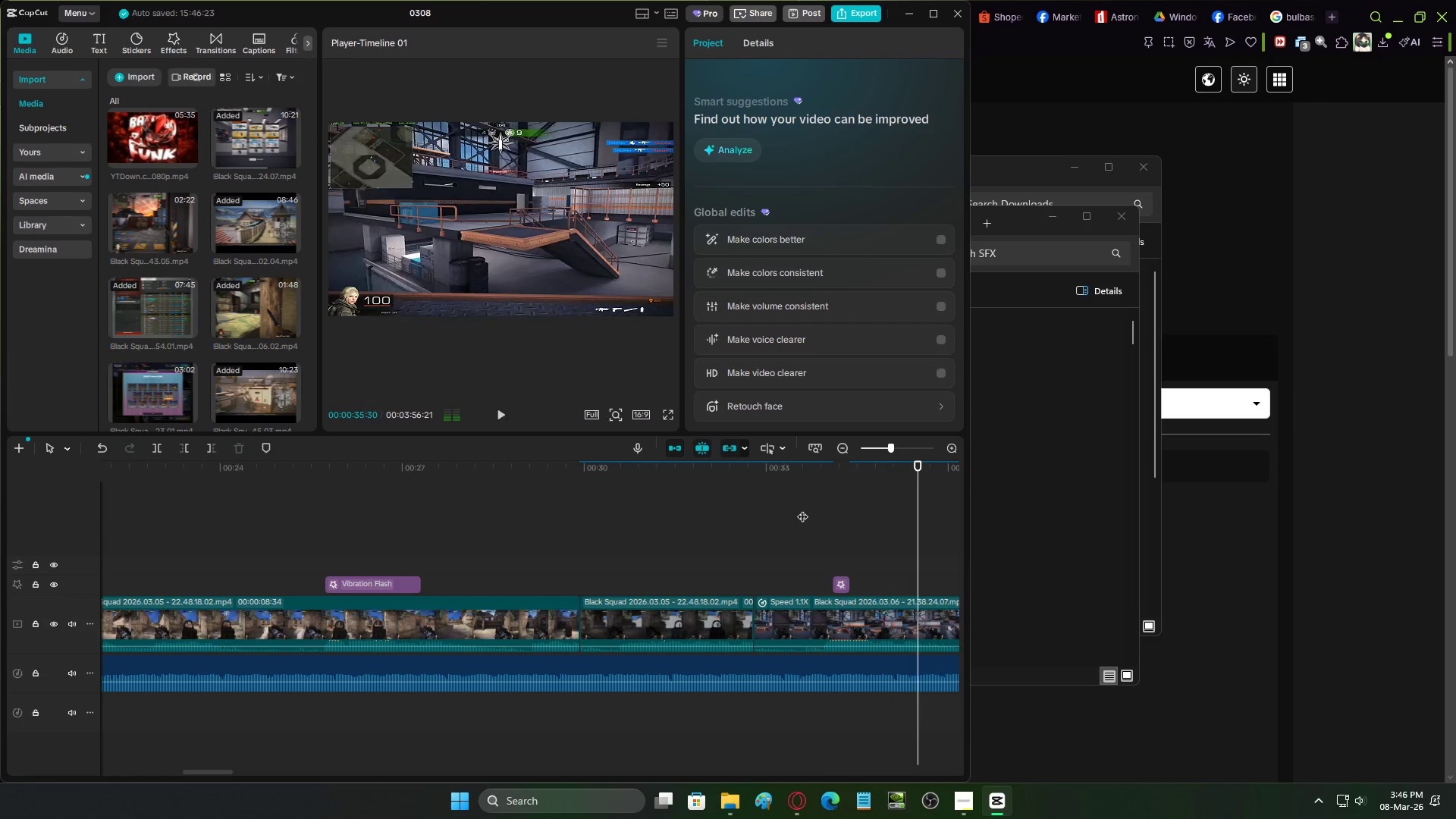 
key(Space)